 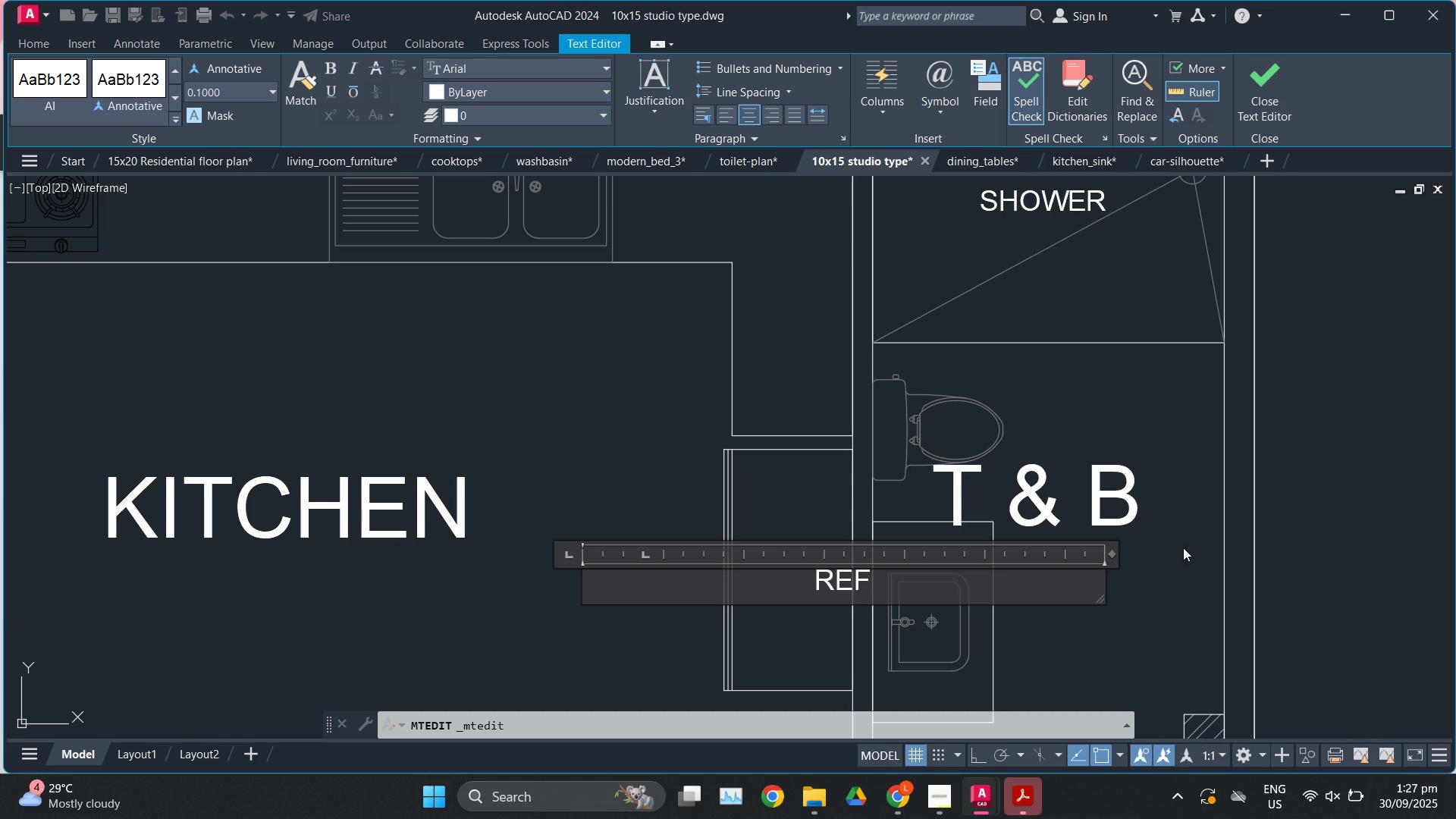 
left_click([639, 620])
 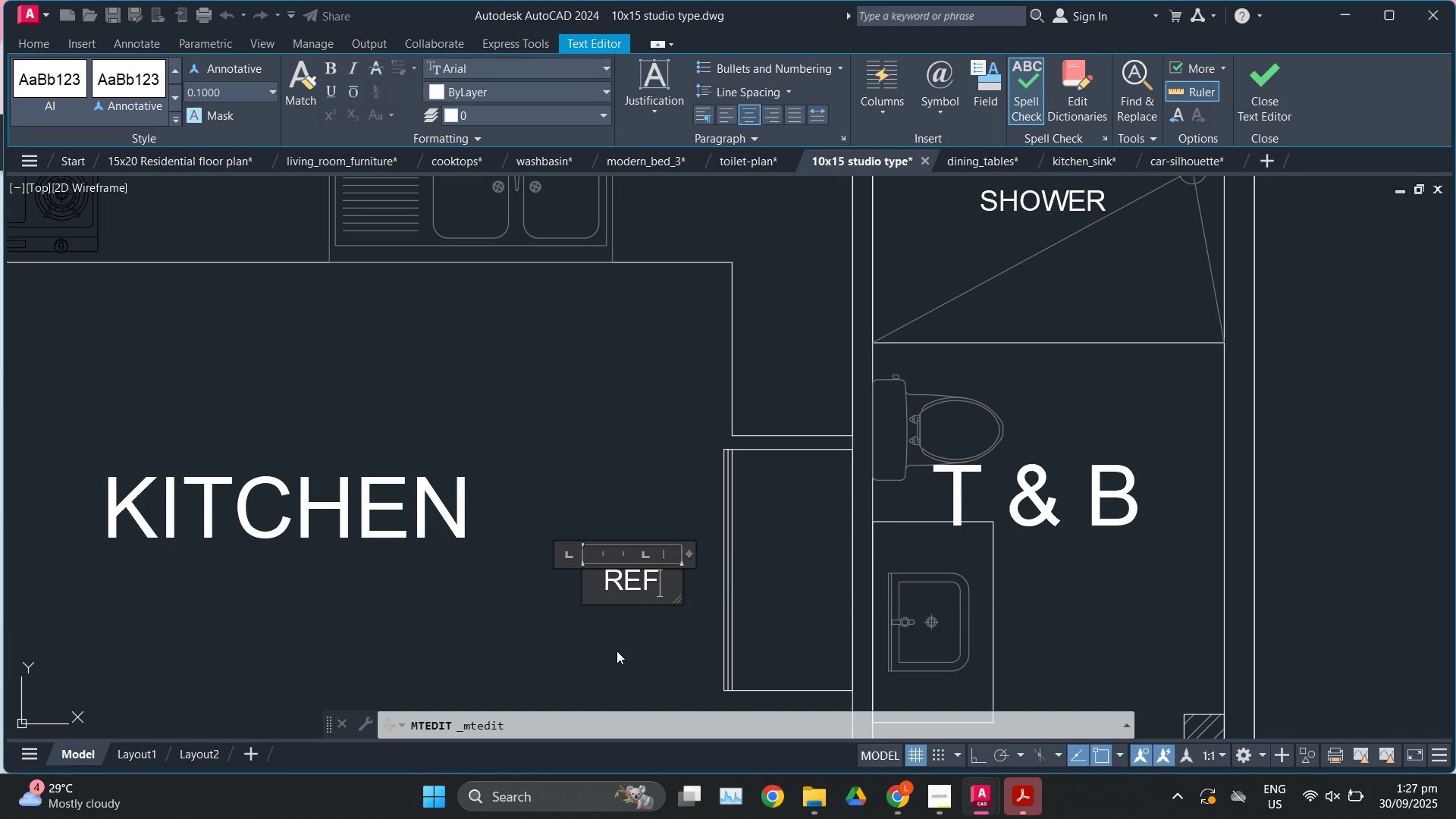 
left_click([617, 651])
 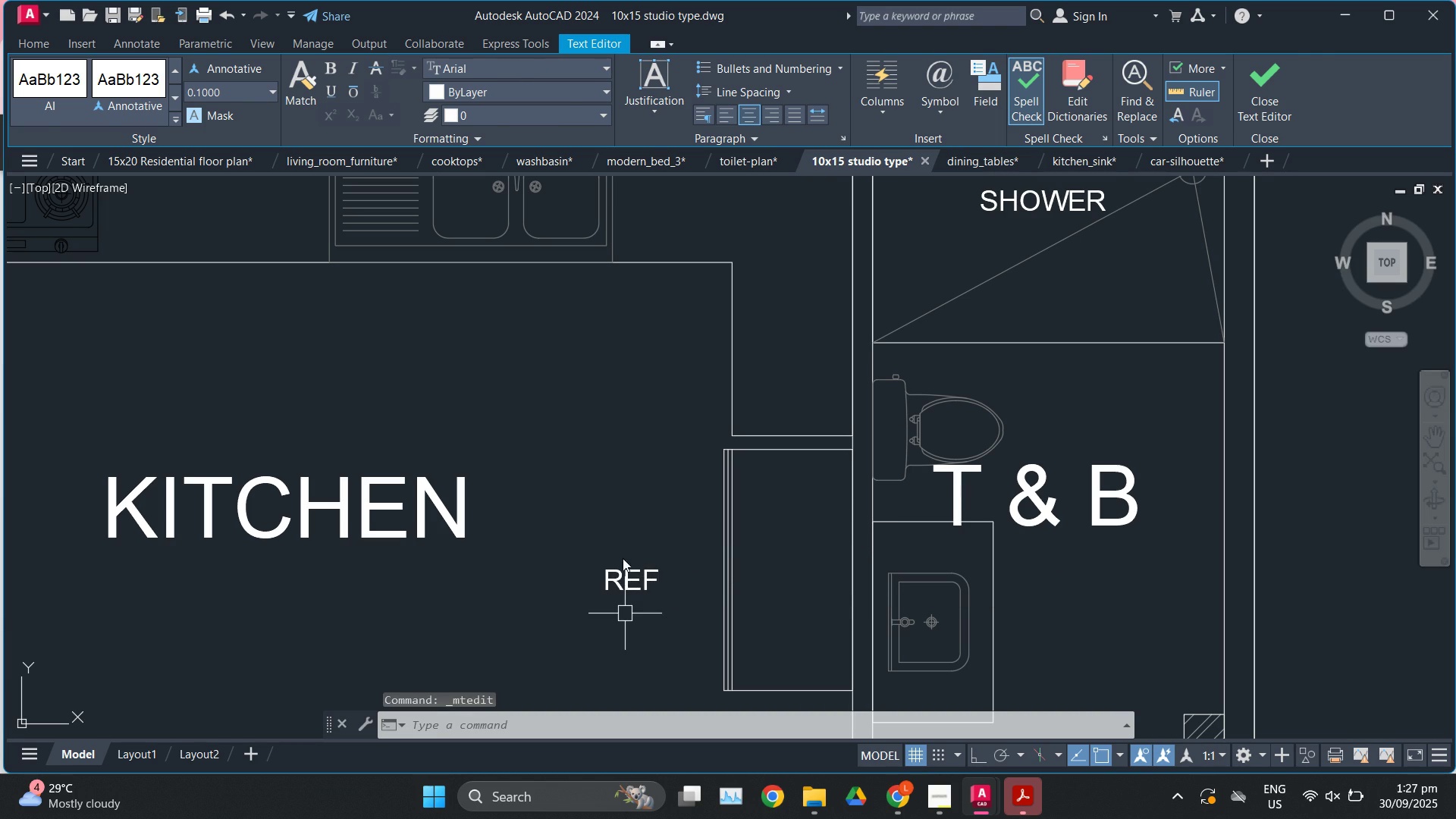 
left_click([623, 558])
 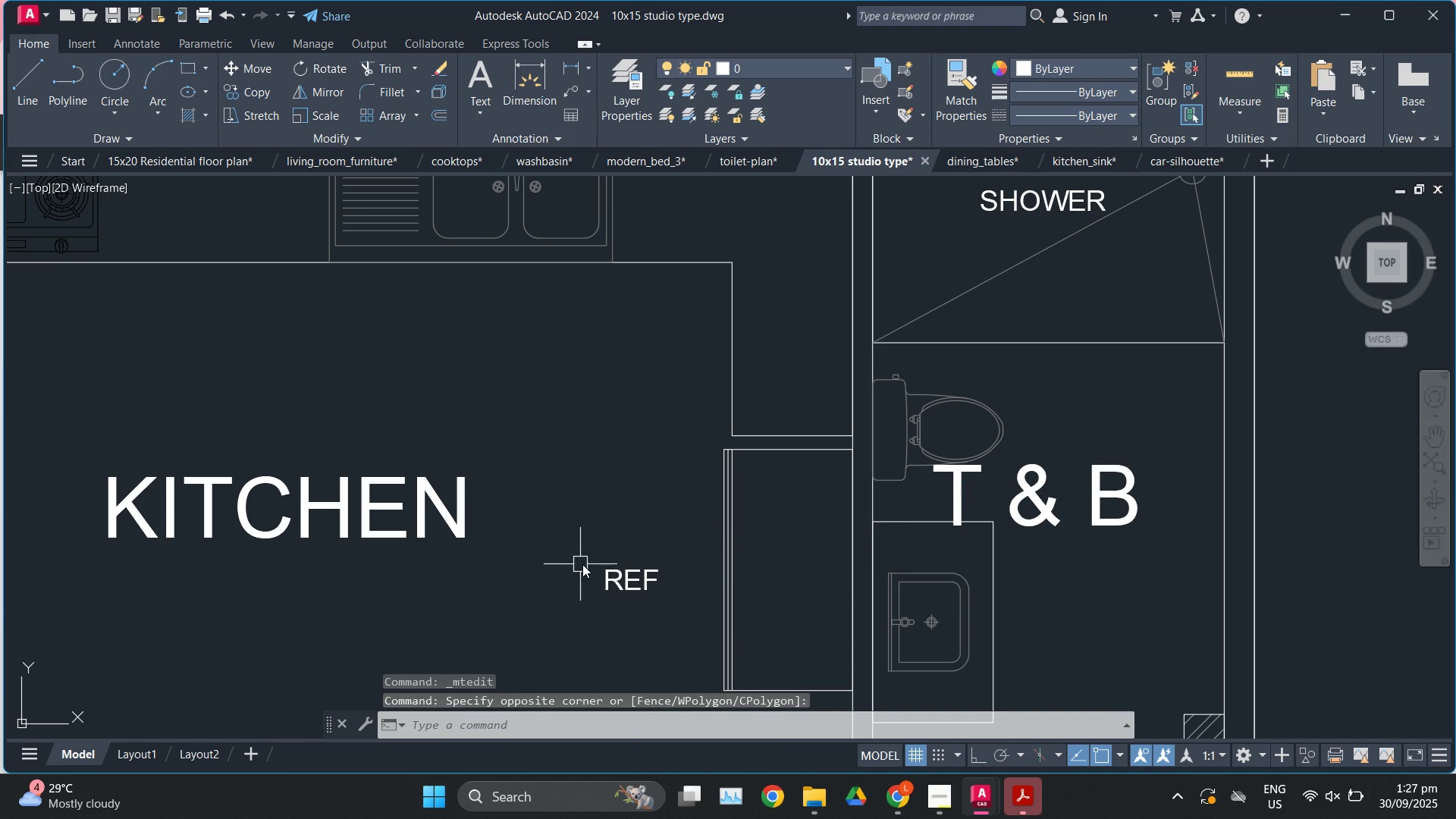 
left_click([617, 569])
 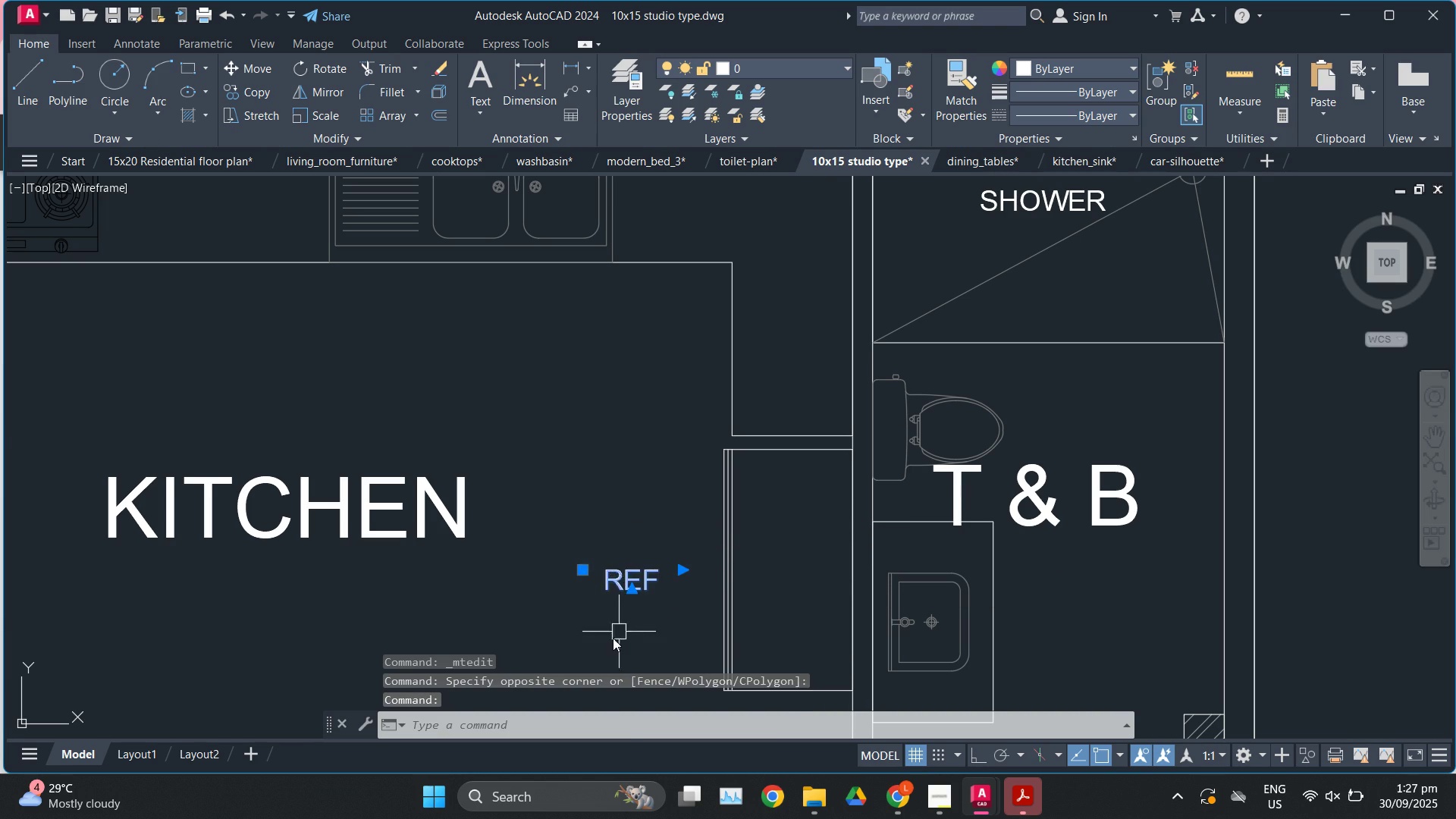 
scroll: coordinate [613, 638], scroll_direction: up, amount: 1.0
 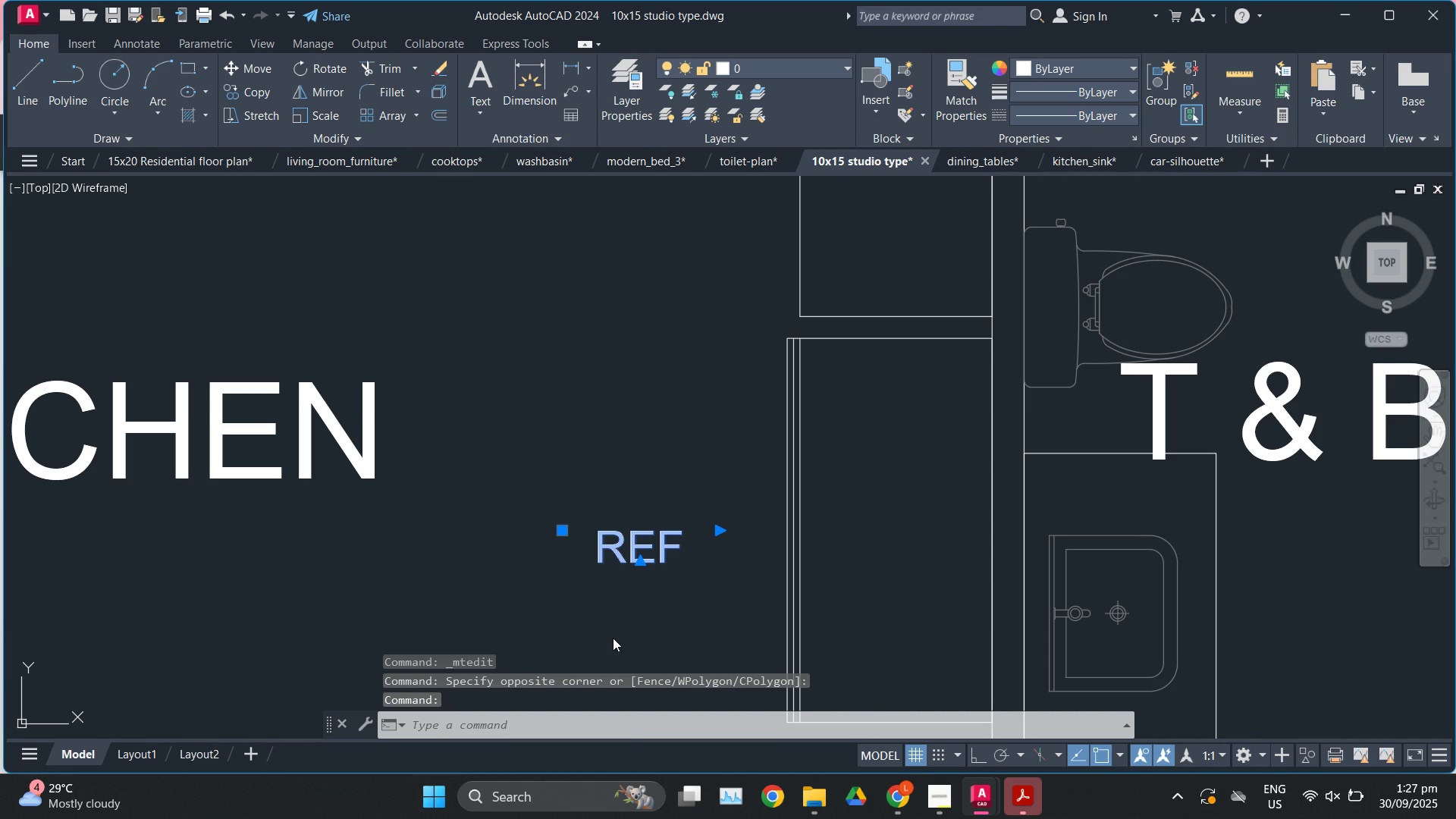 
key(M)
 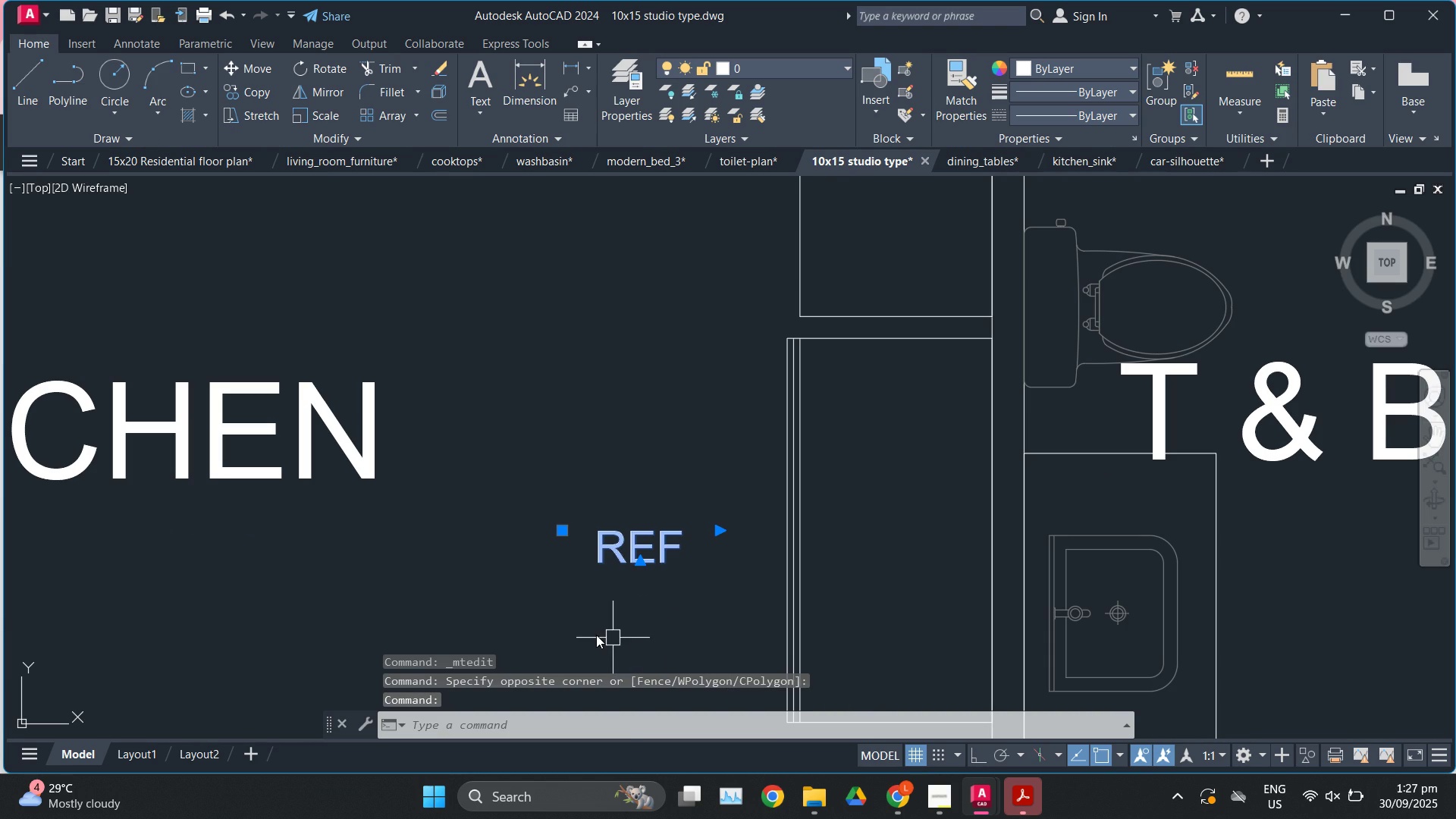 
key(Enter)
 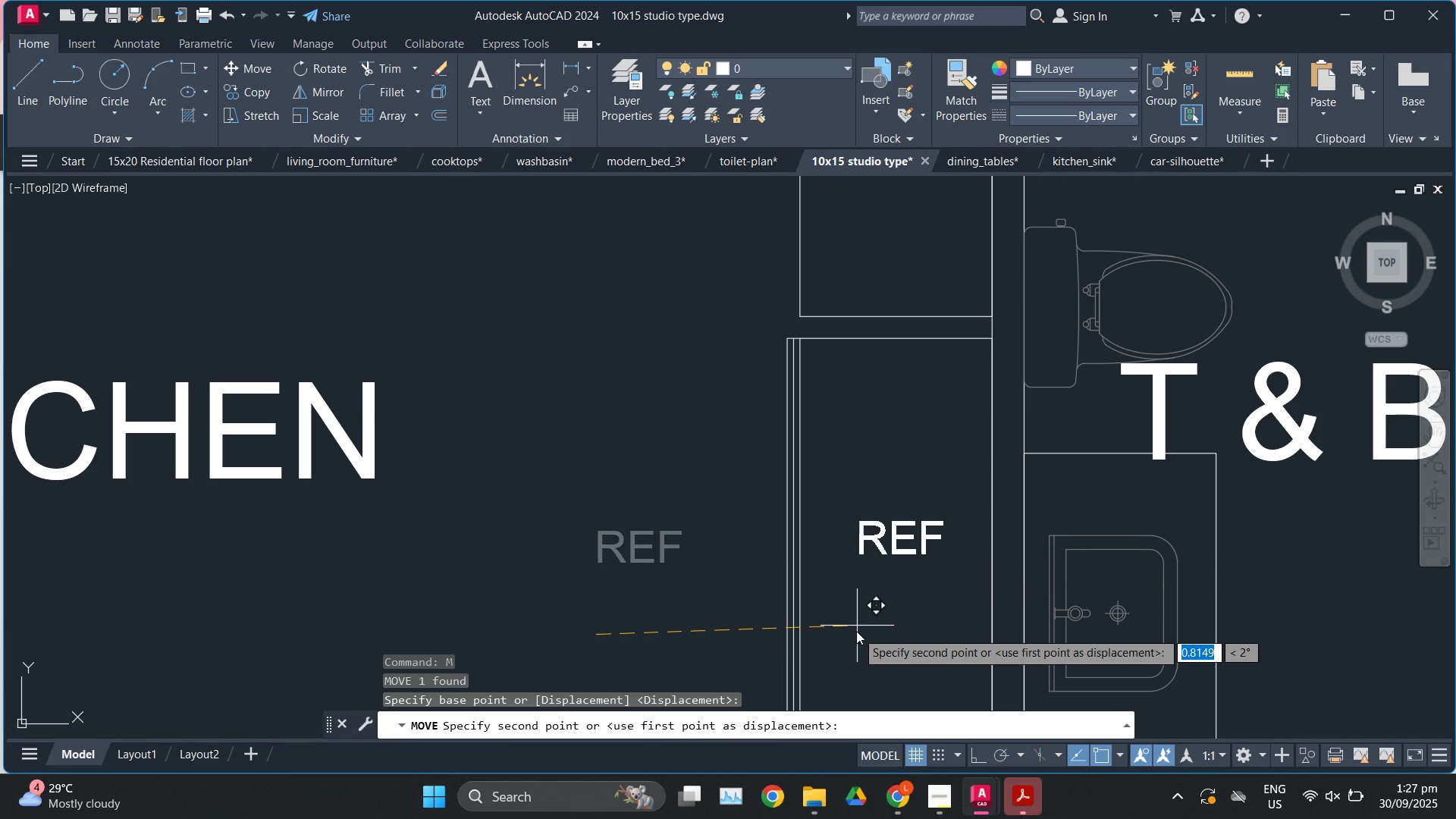 
left_click([856, 631])
 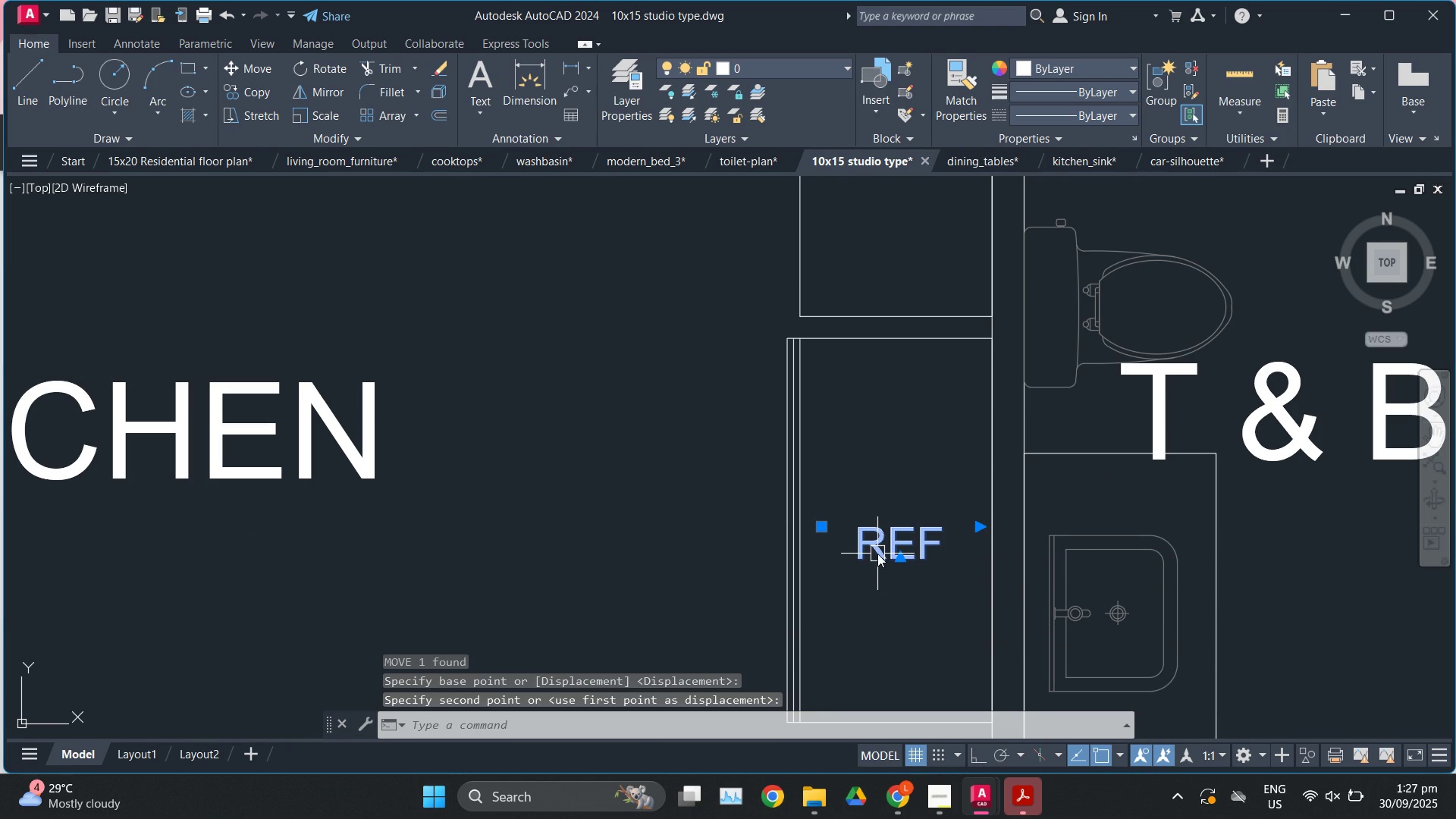 
left_click([877, 554])
 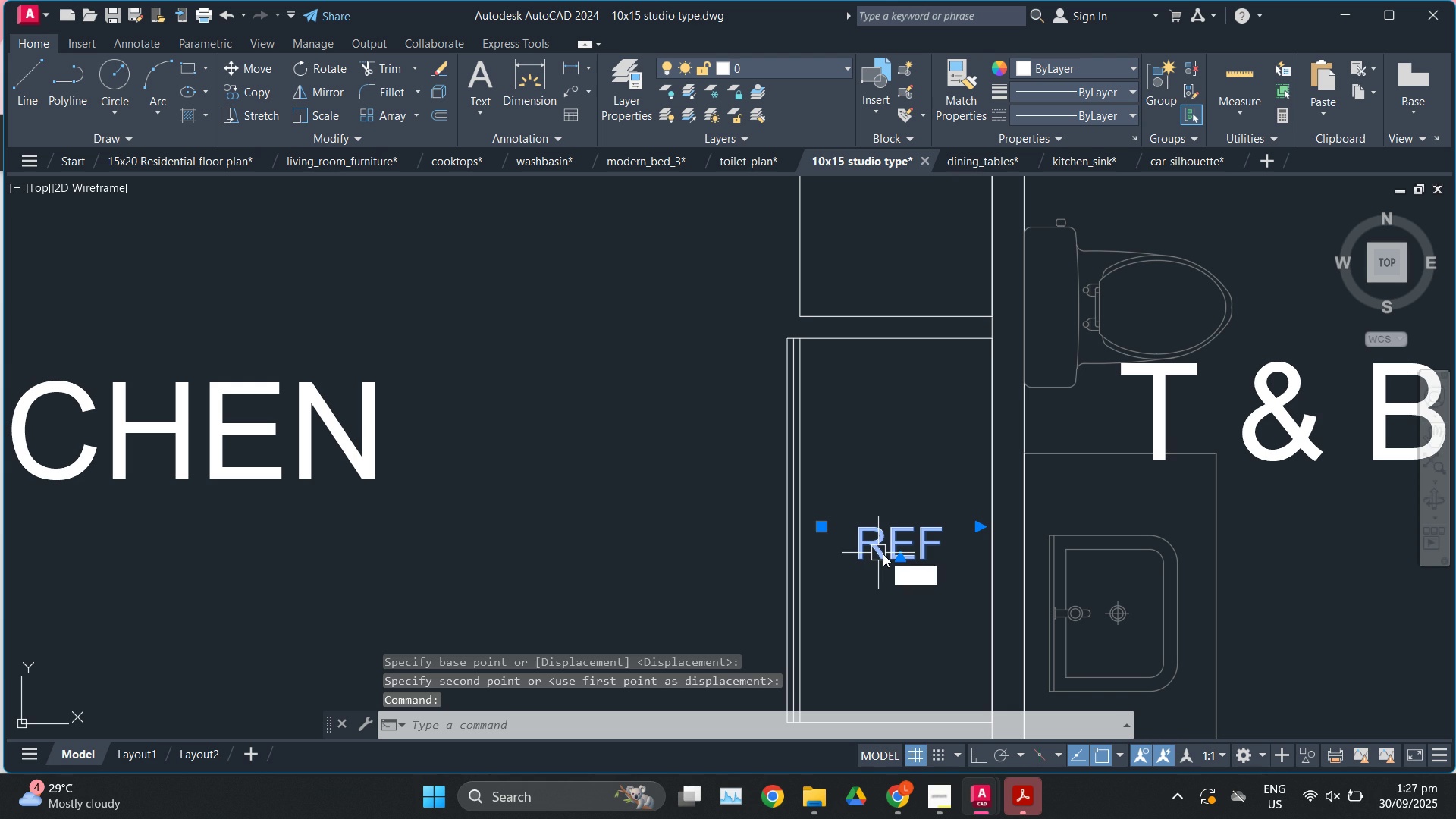 
type(CO)
 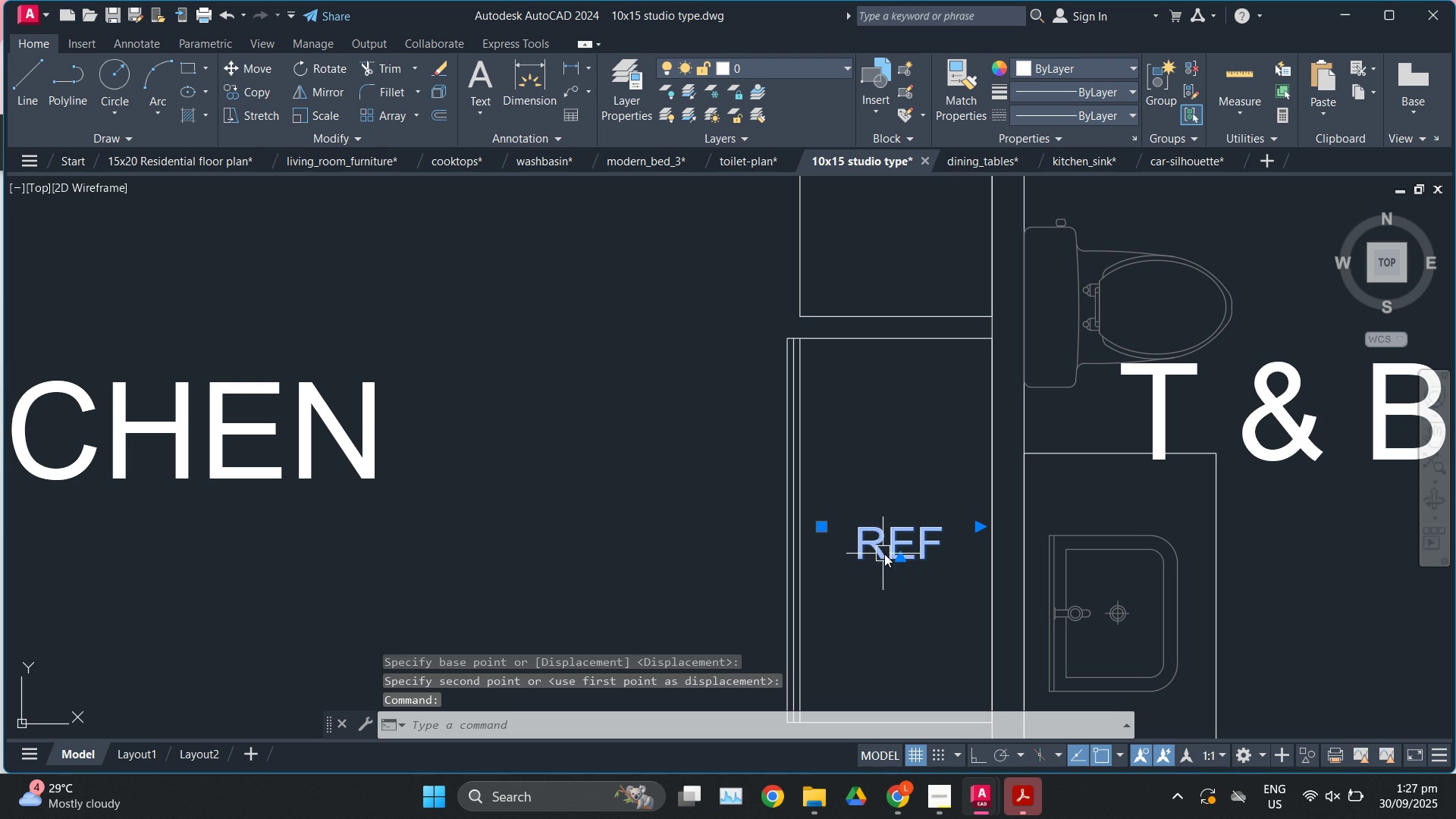 
key(Enter)
 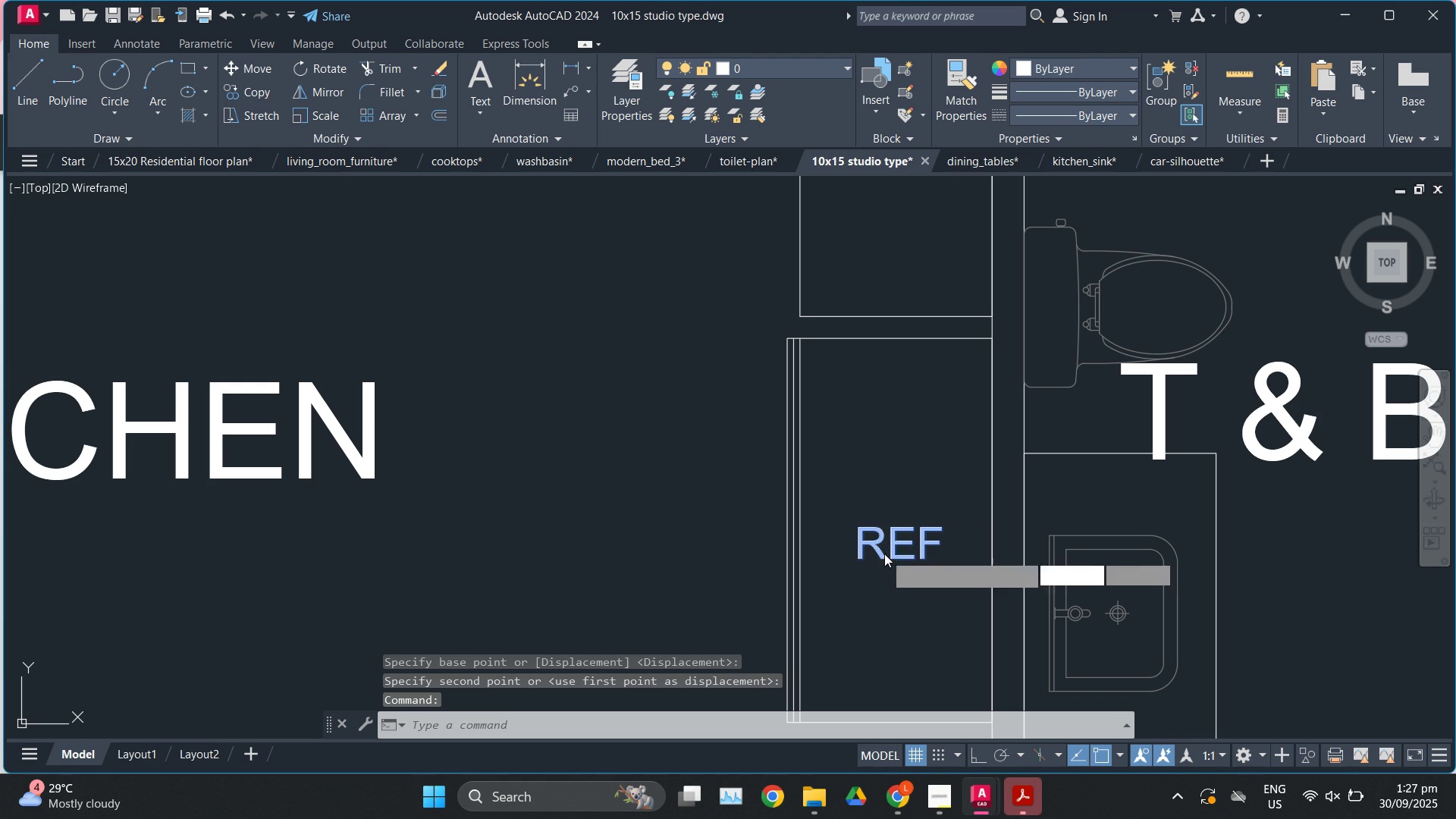 
left_click([884, 554])
 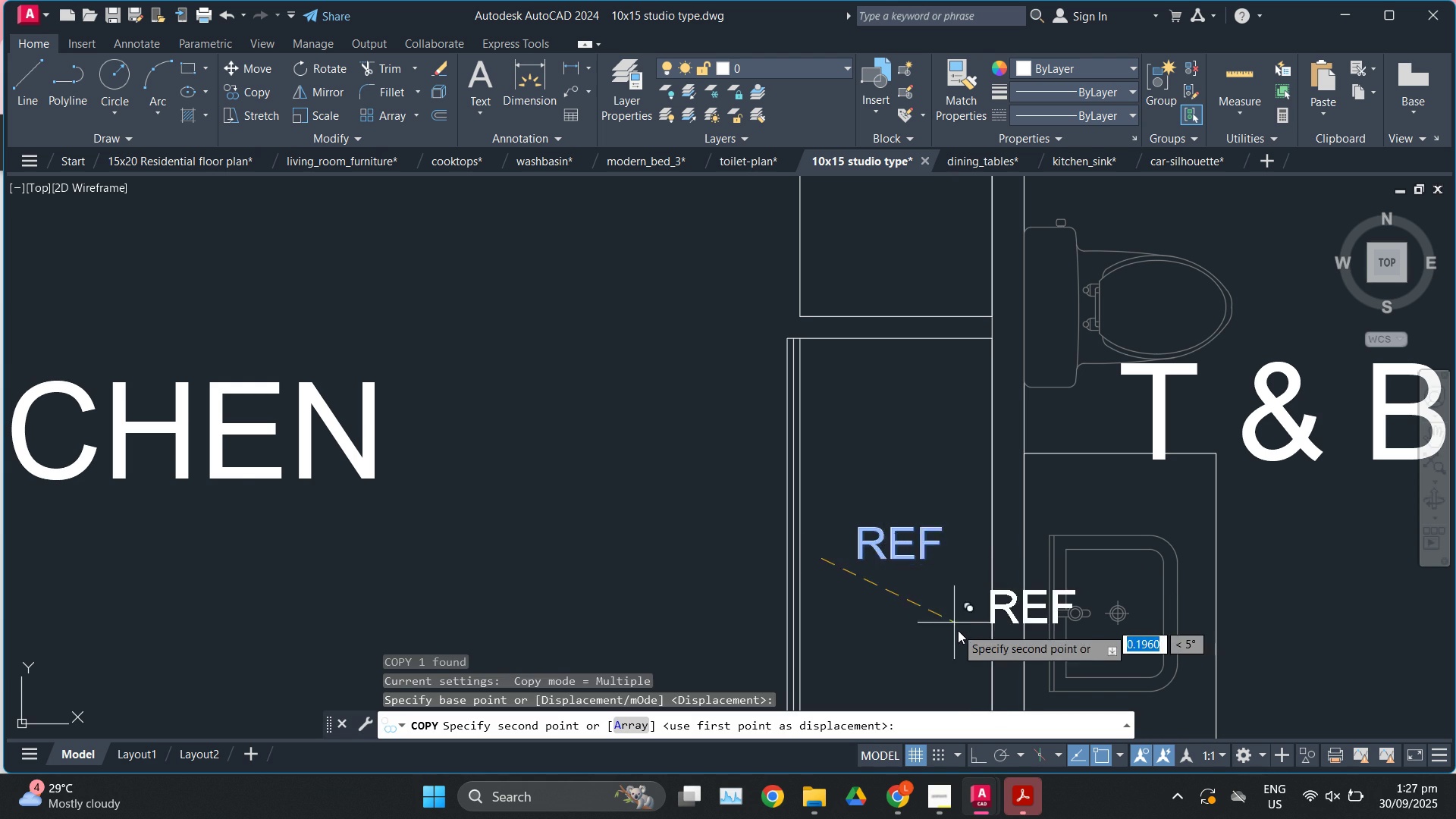 
scroll: coordinate [958, 630], scroll_direction: down, amount: 2.0
 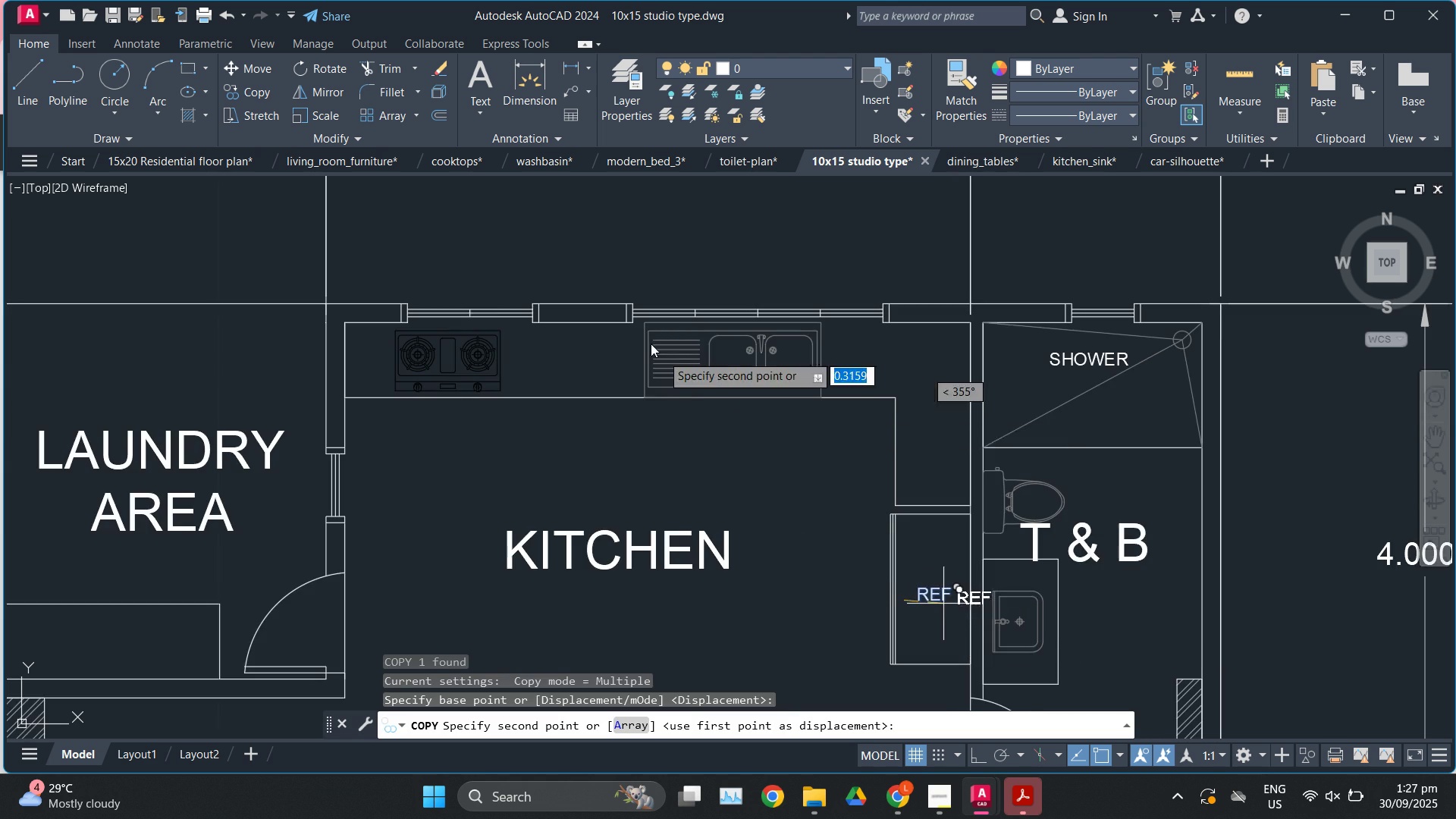 
scroll: coordinate [649, 340], scroll_direction: up, amount: 2.0
 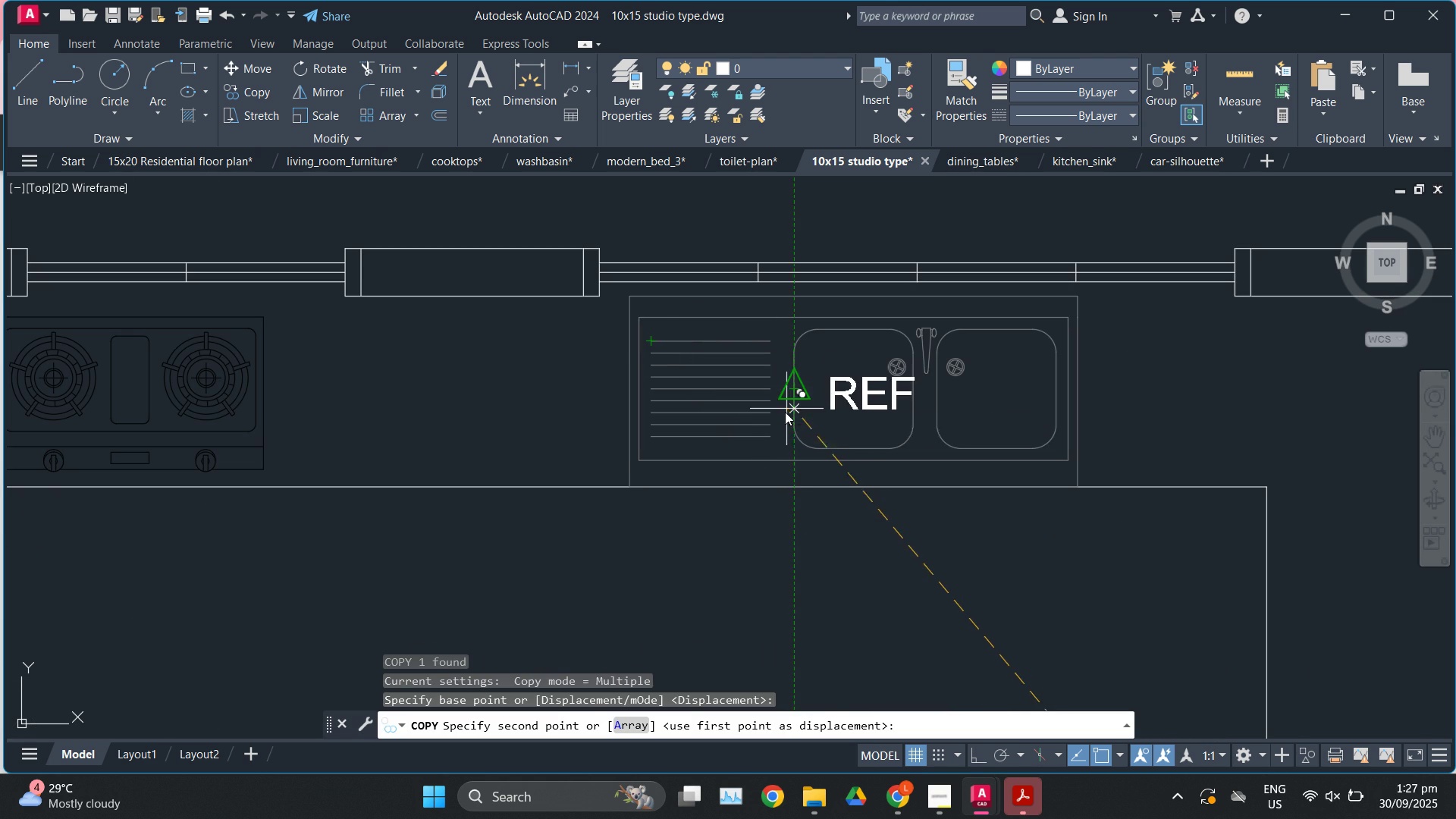 
left_click([785, 412])
 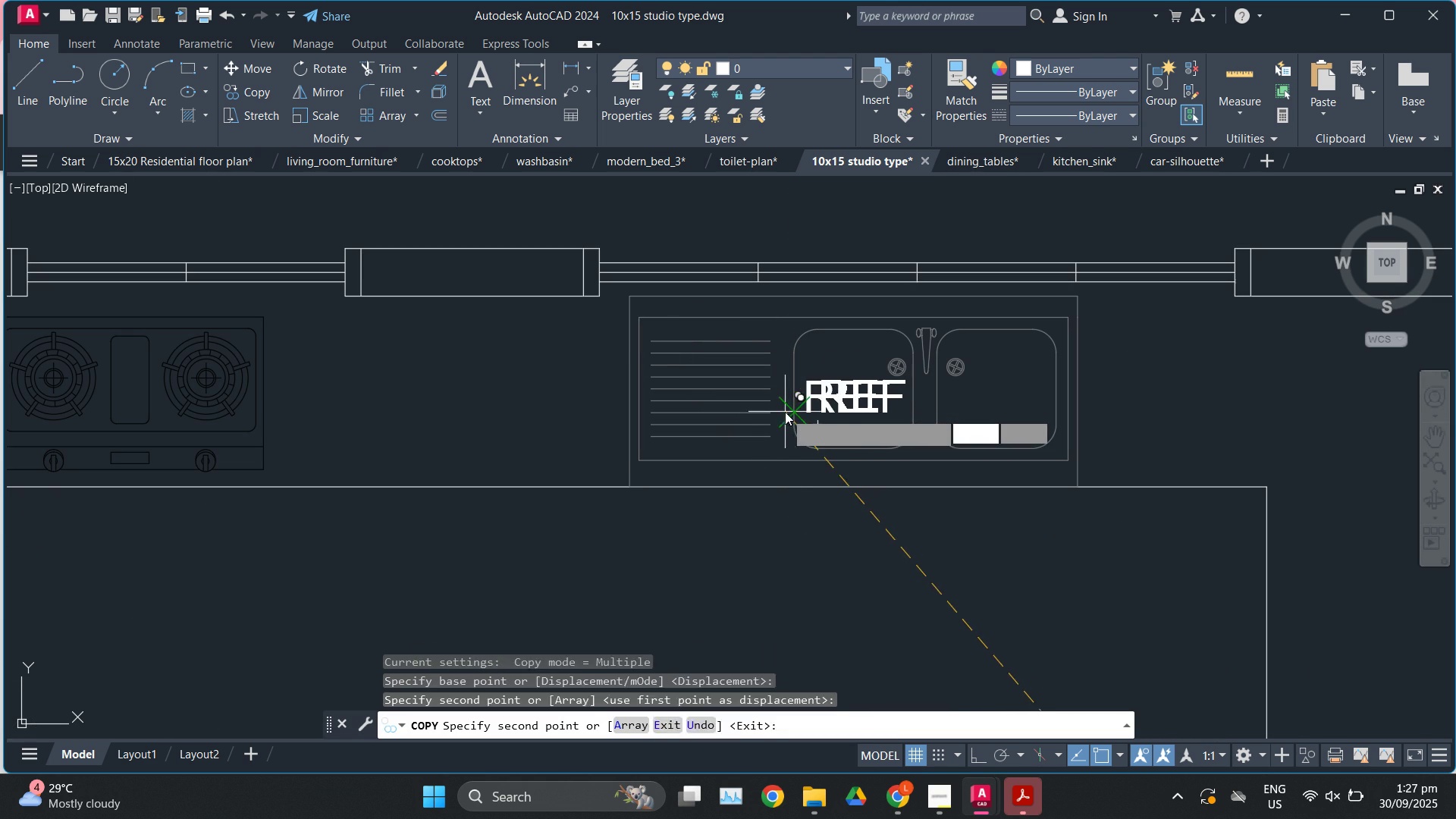 
key(Escape)
 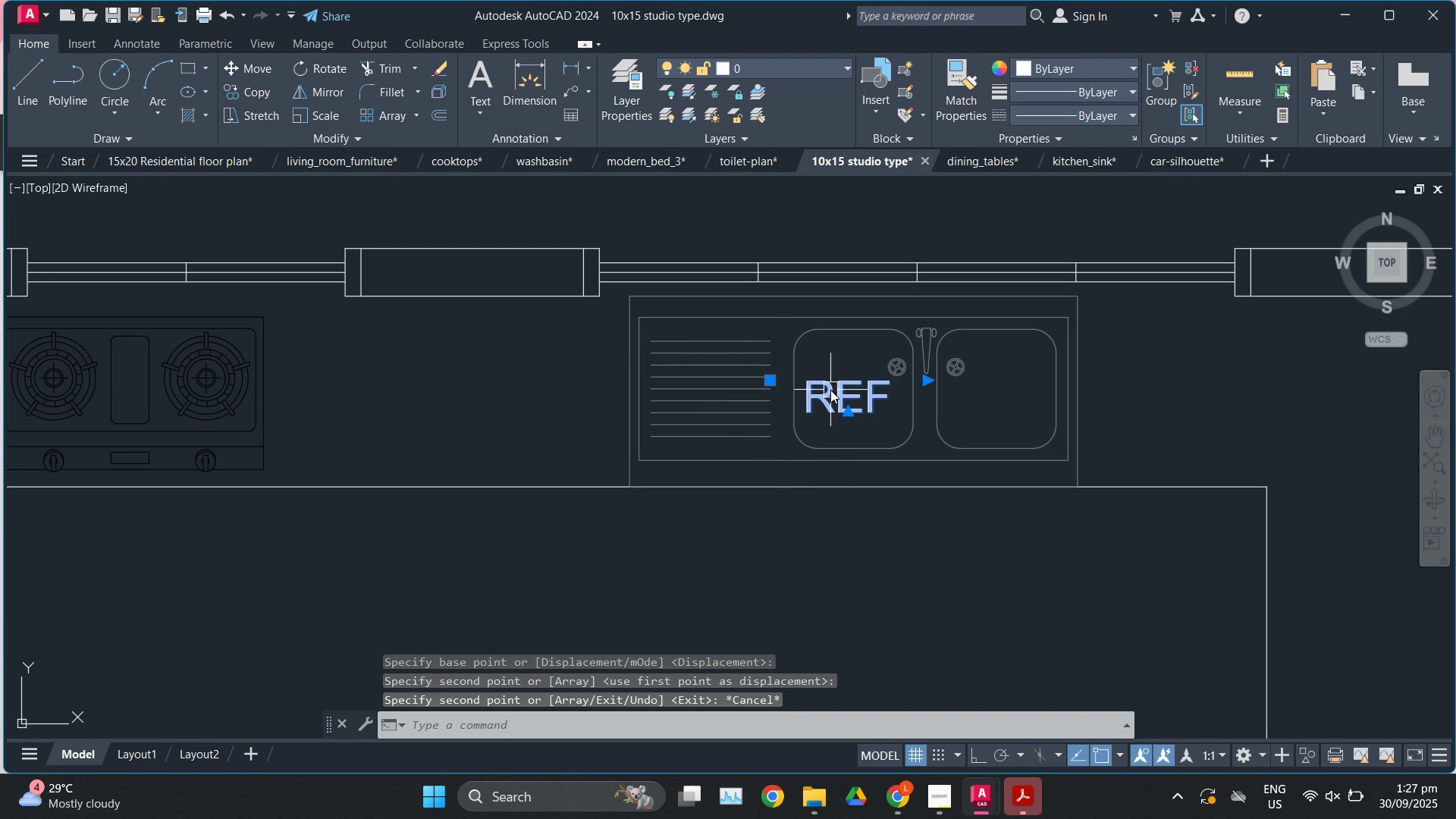 
double_click([830, 390])
 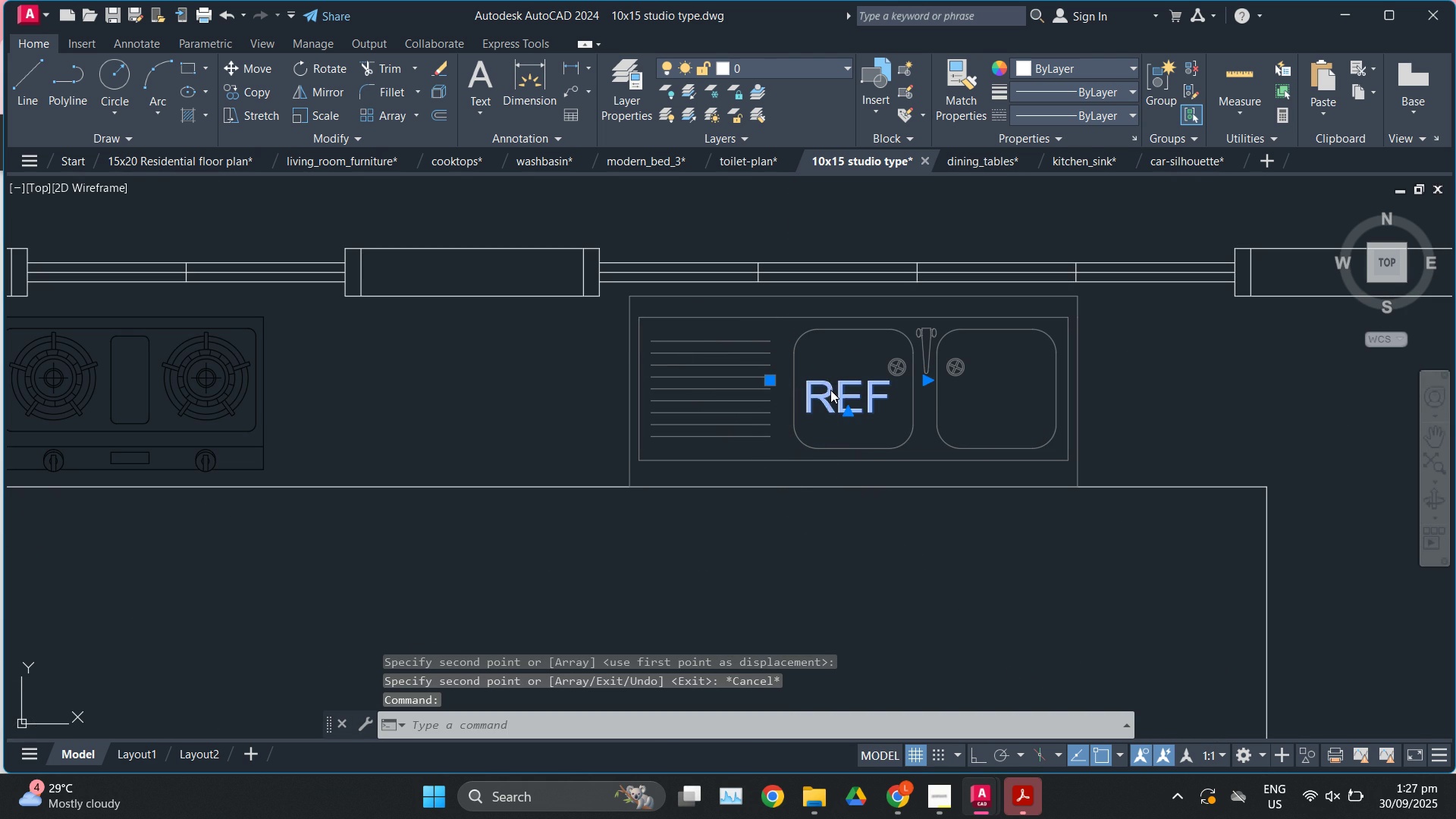 
triple_click([830, 390])
 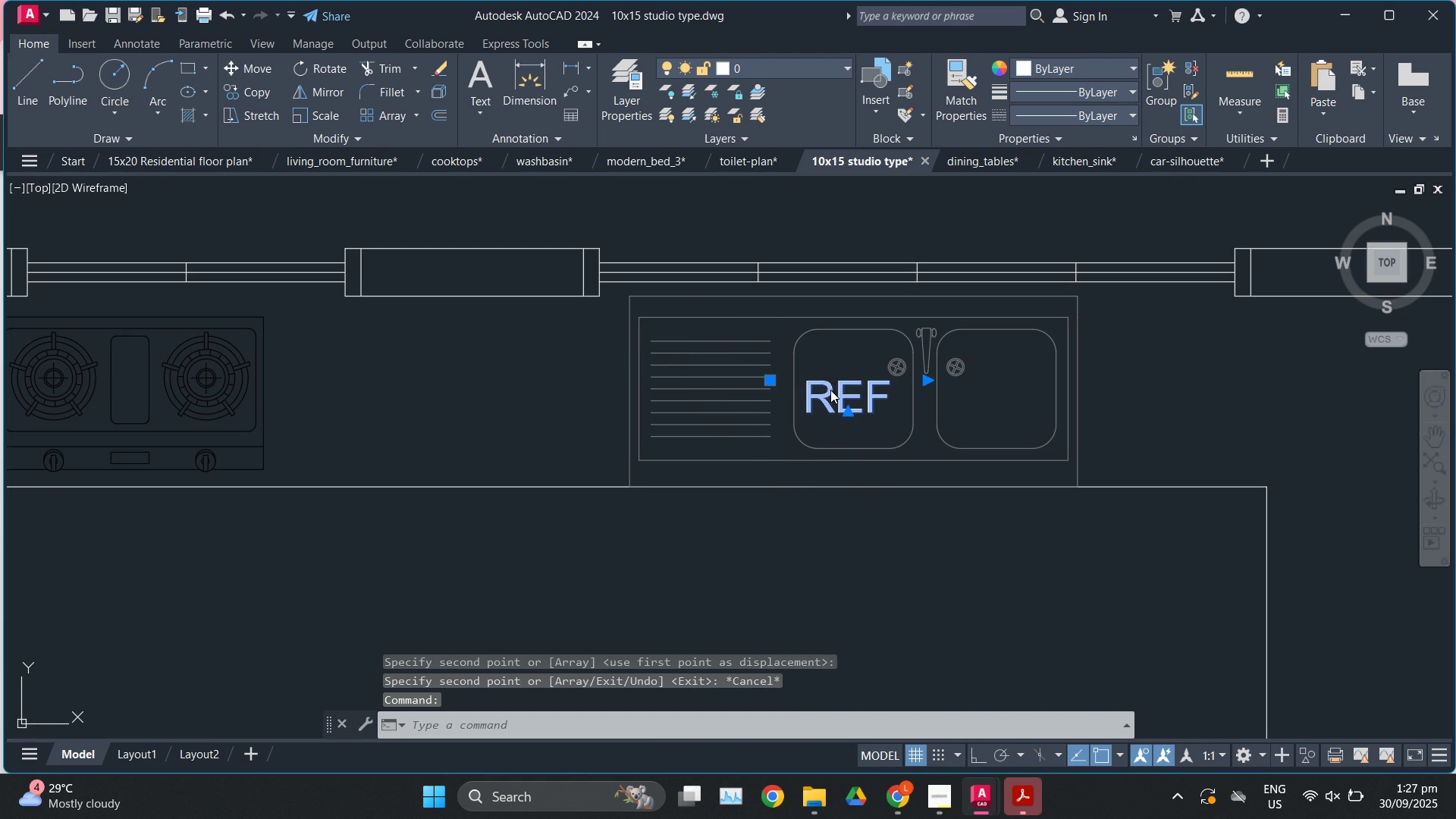 
key(Control+ControlLeft)
 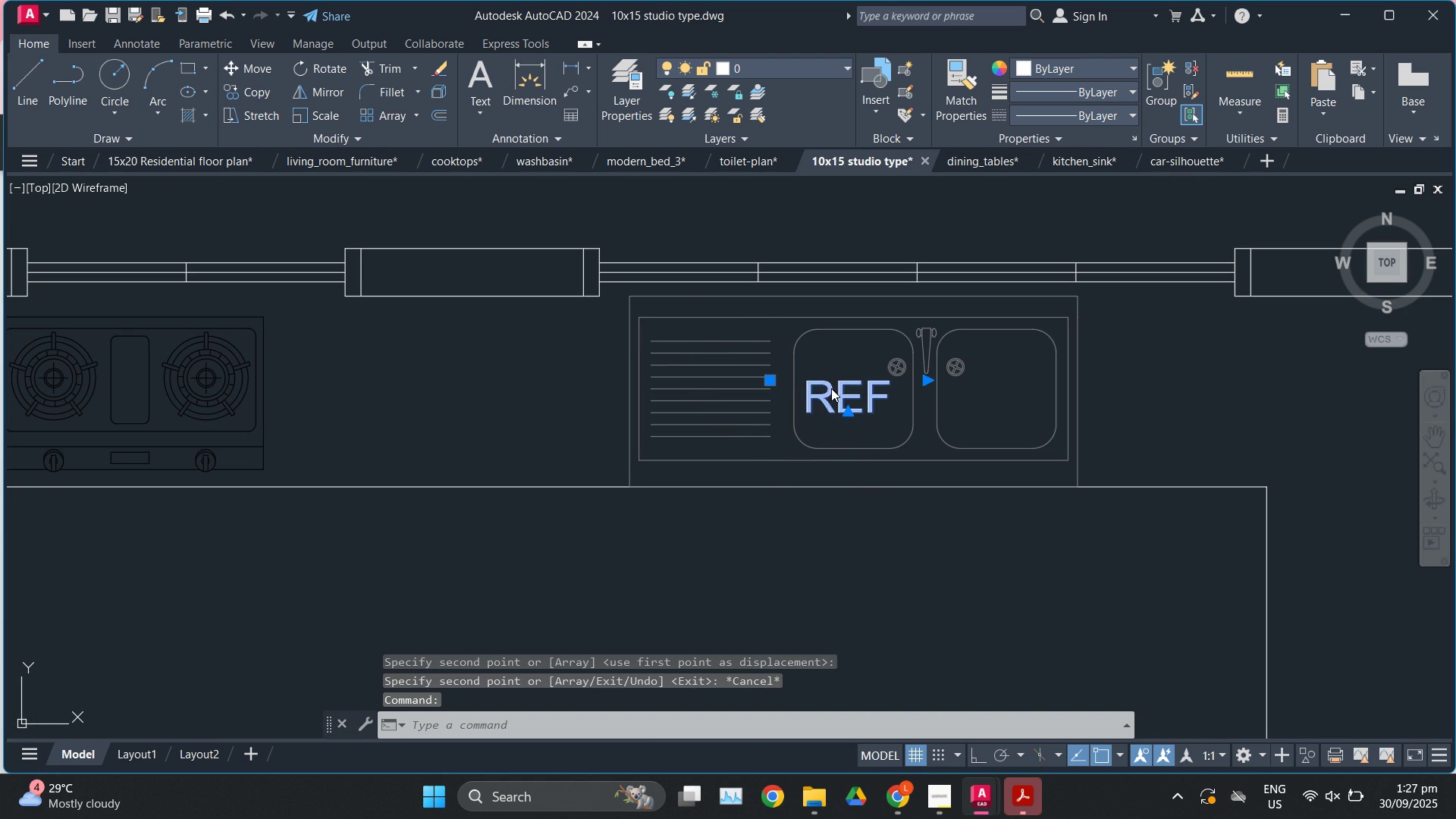 
key(Control+A)
 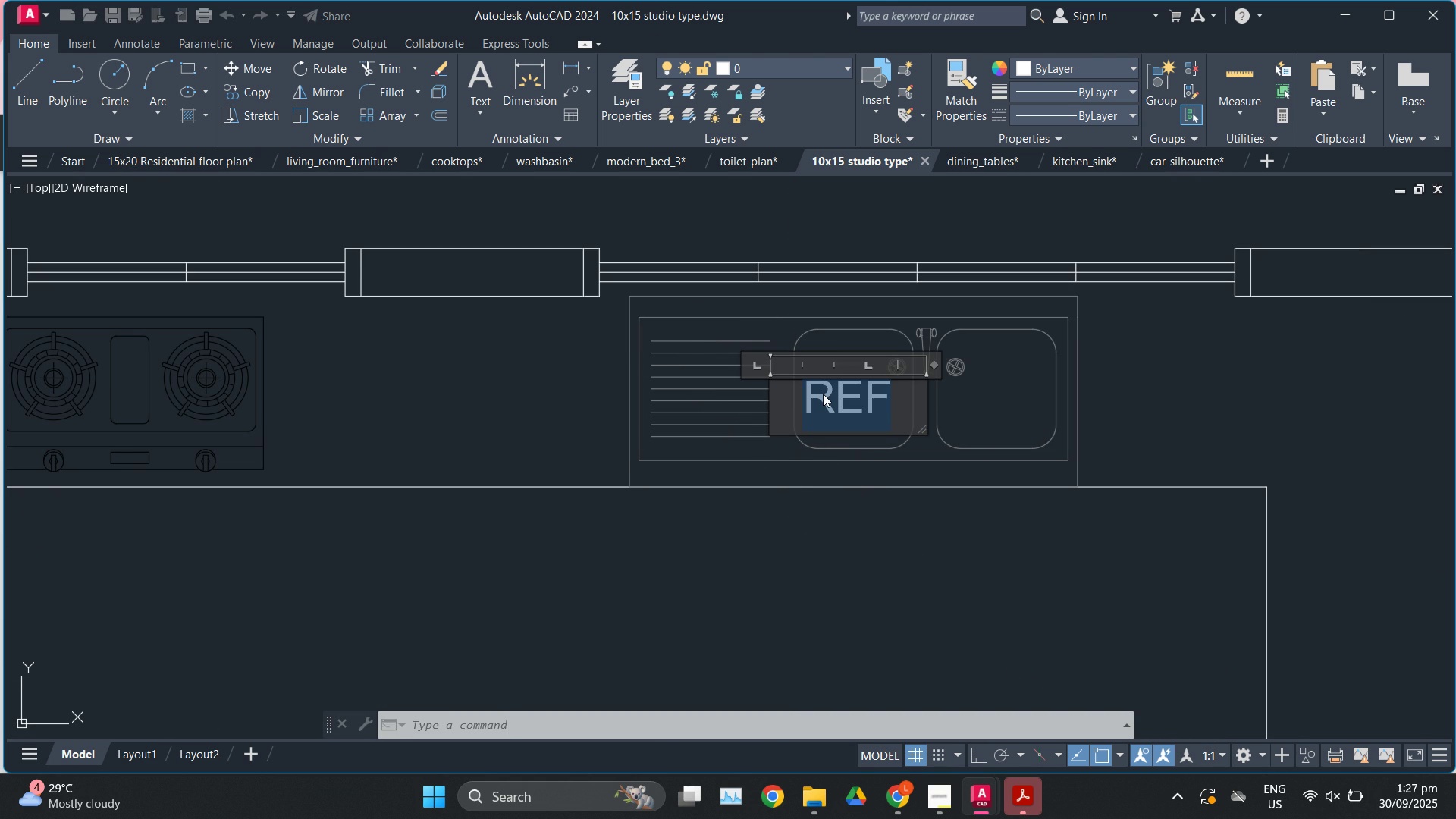 
type(SINK)
 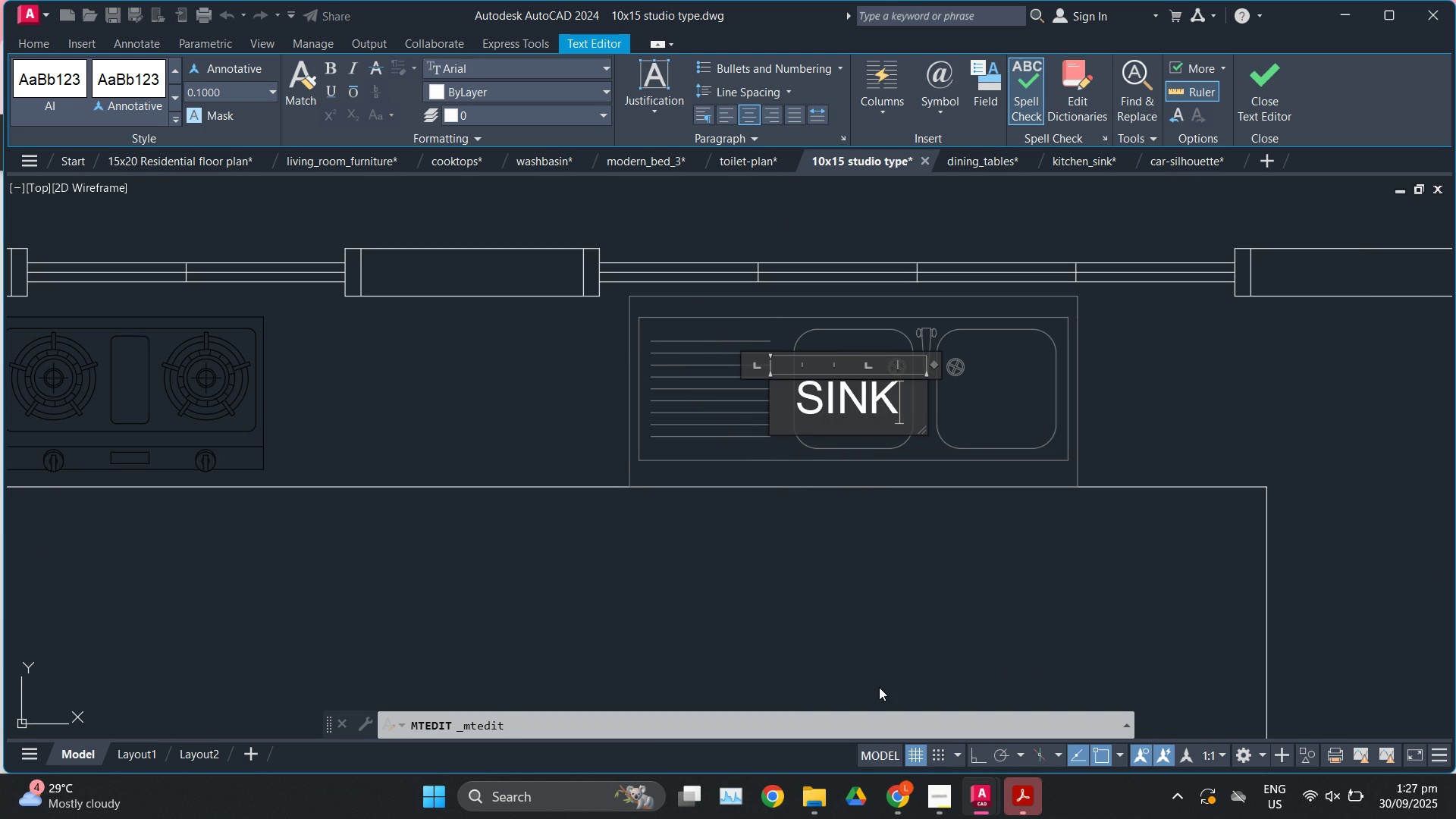 
left_click([879, 687])
 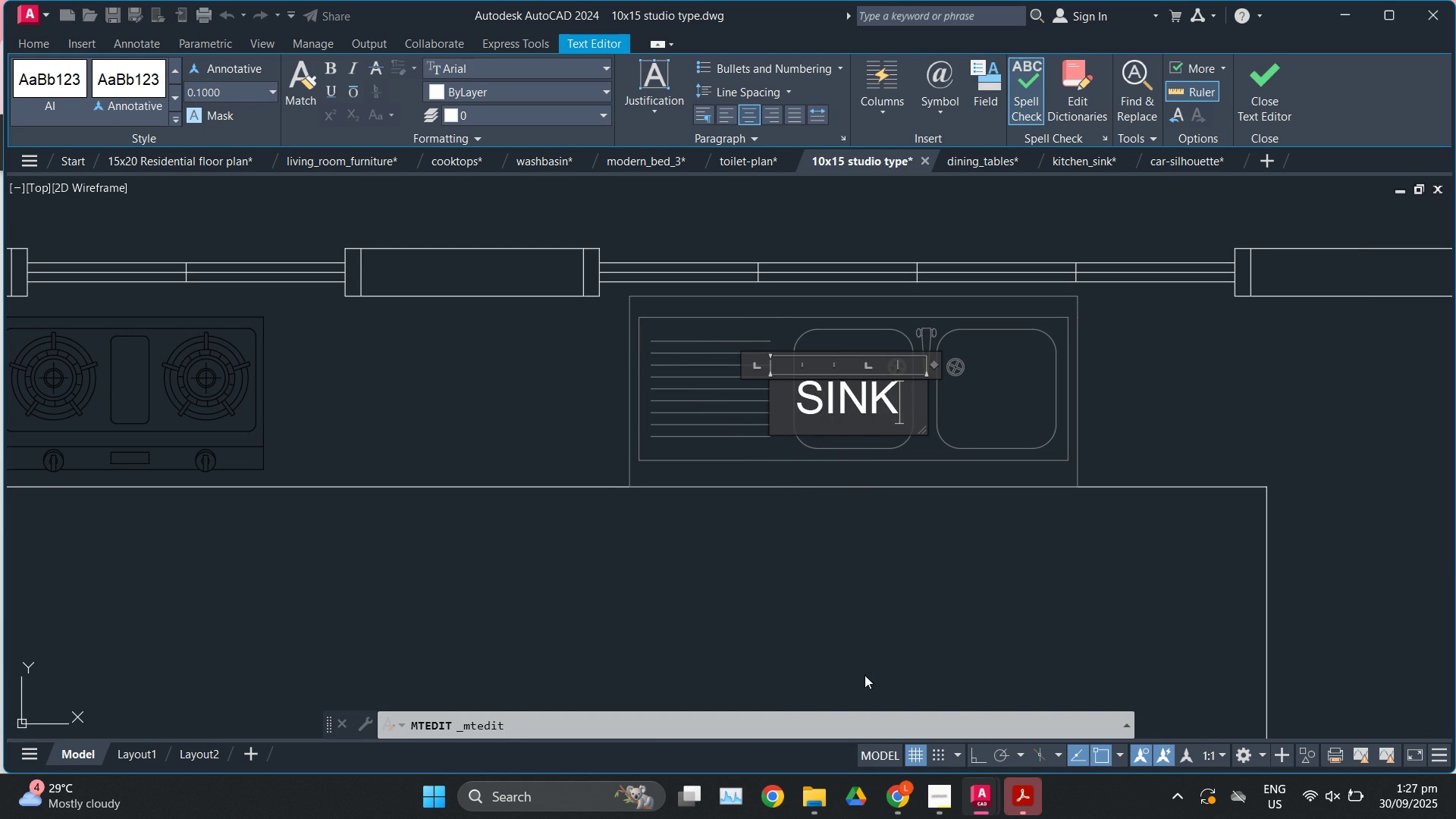 
key(Escape)
 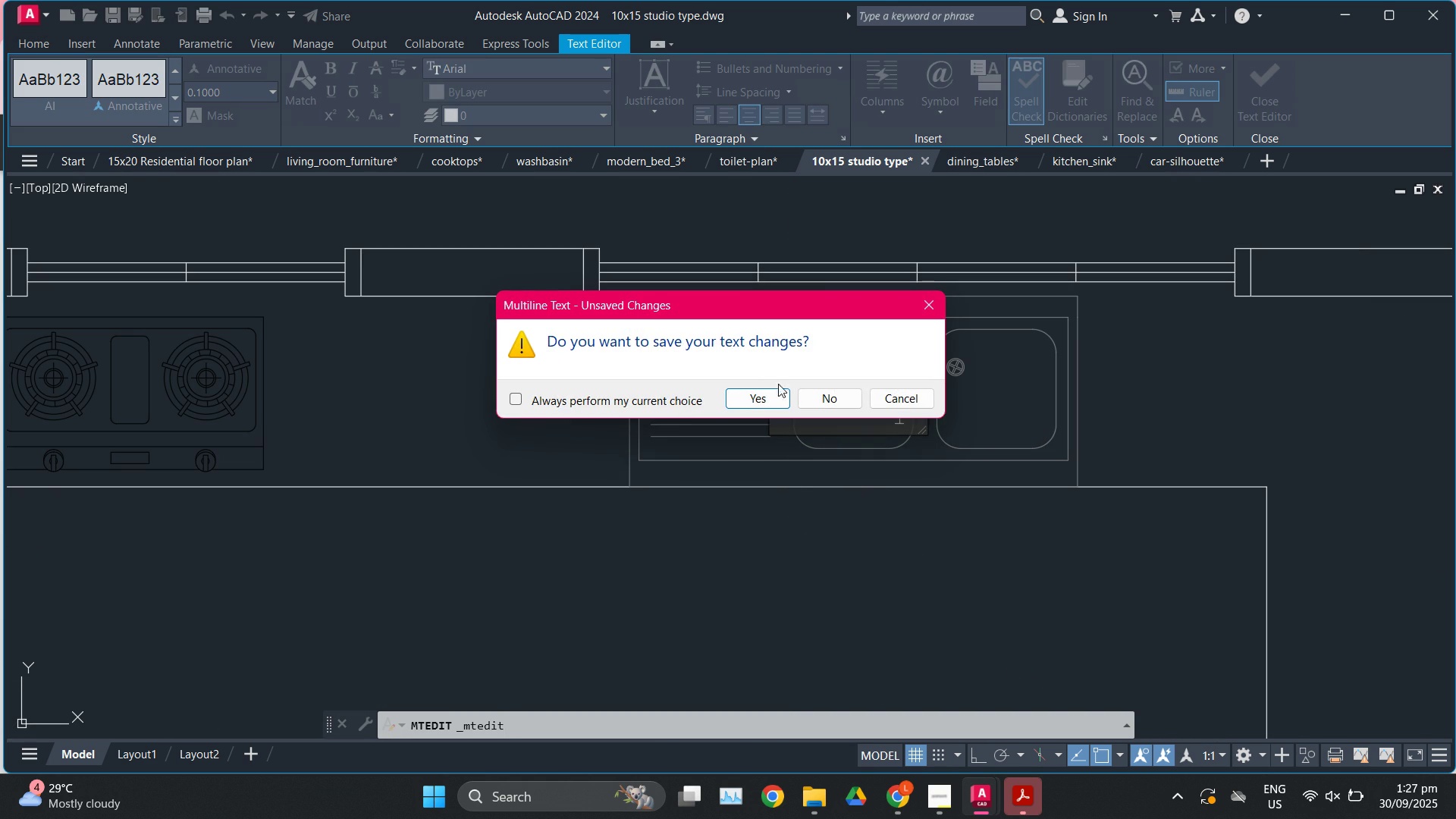 
left_click([778, 401])
 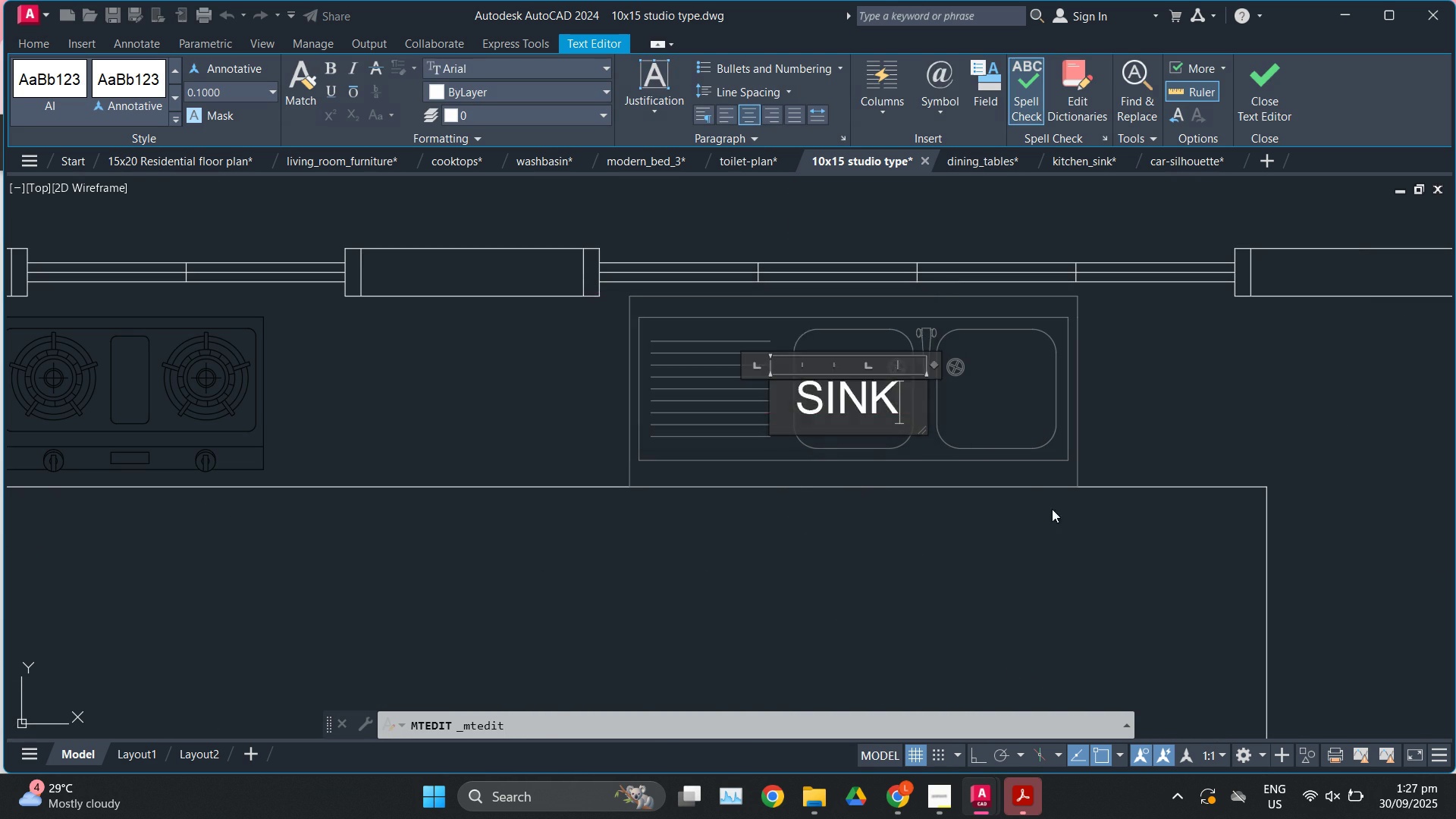 
scroll: coordinate [1063, 463], scroll_direction: down, amount: 4.0
 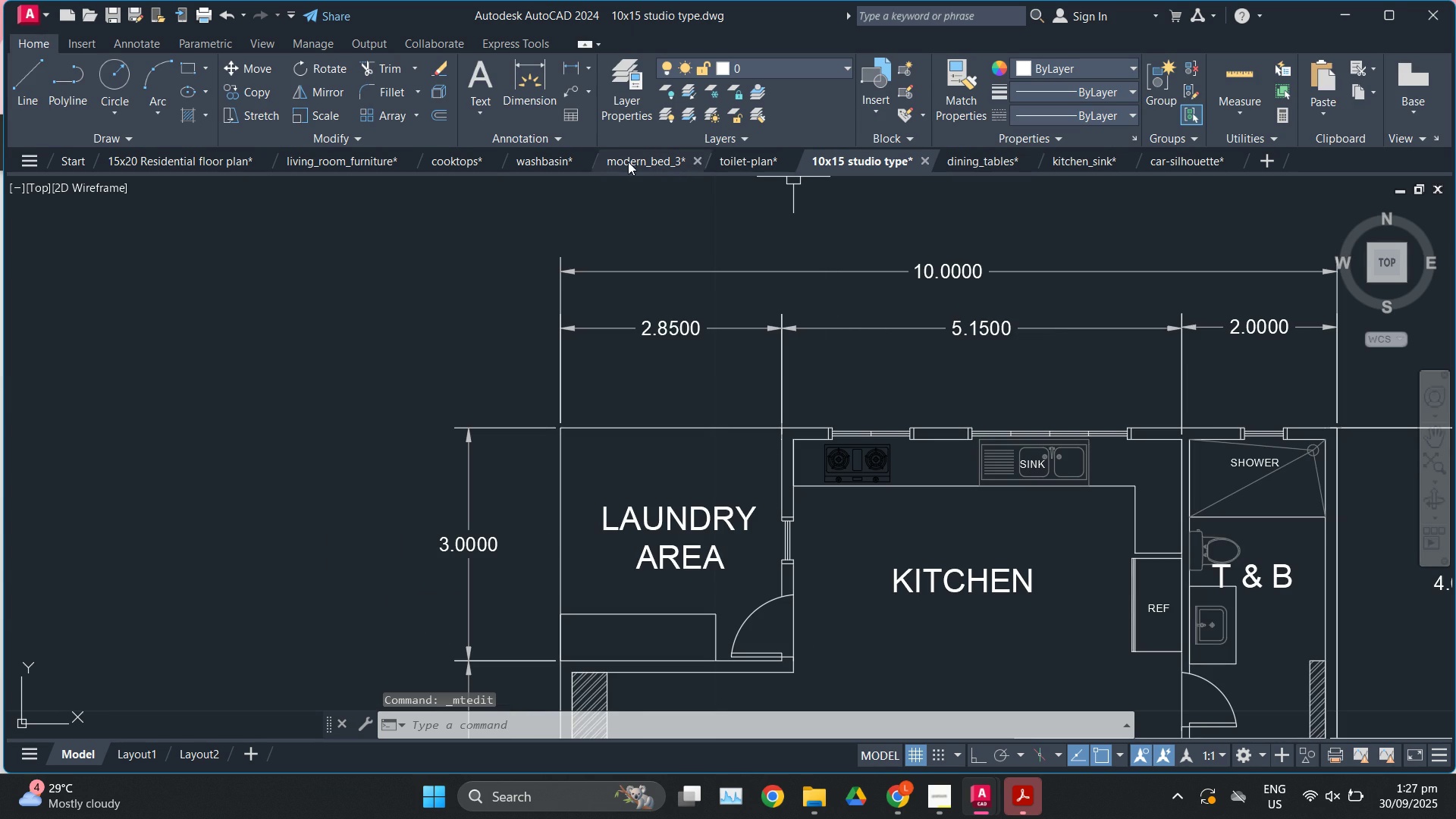 
left_click([526, 159])
 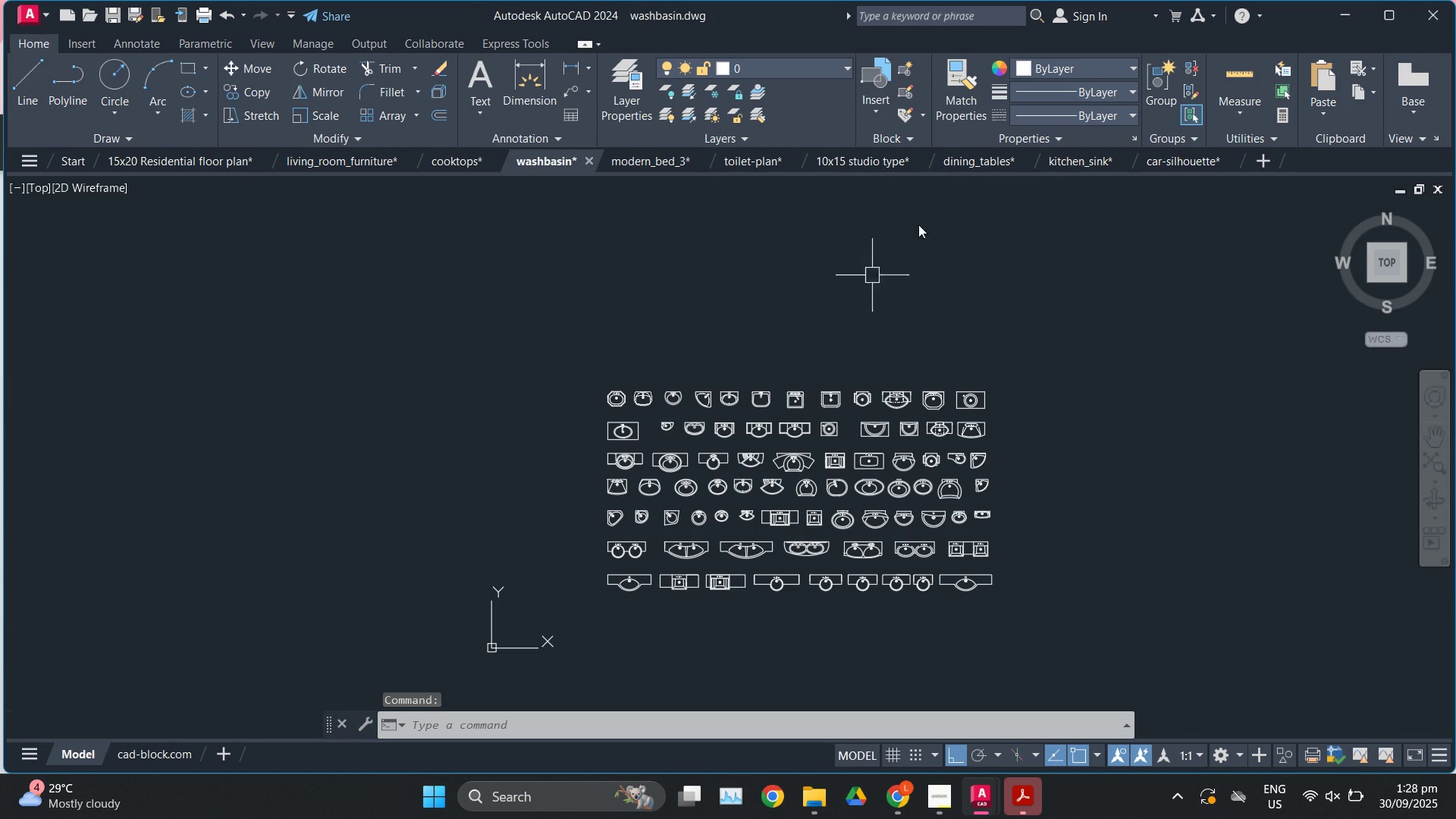 
left_click([1058, 163])
 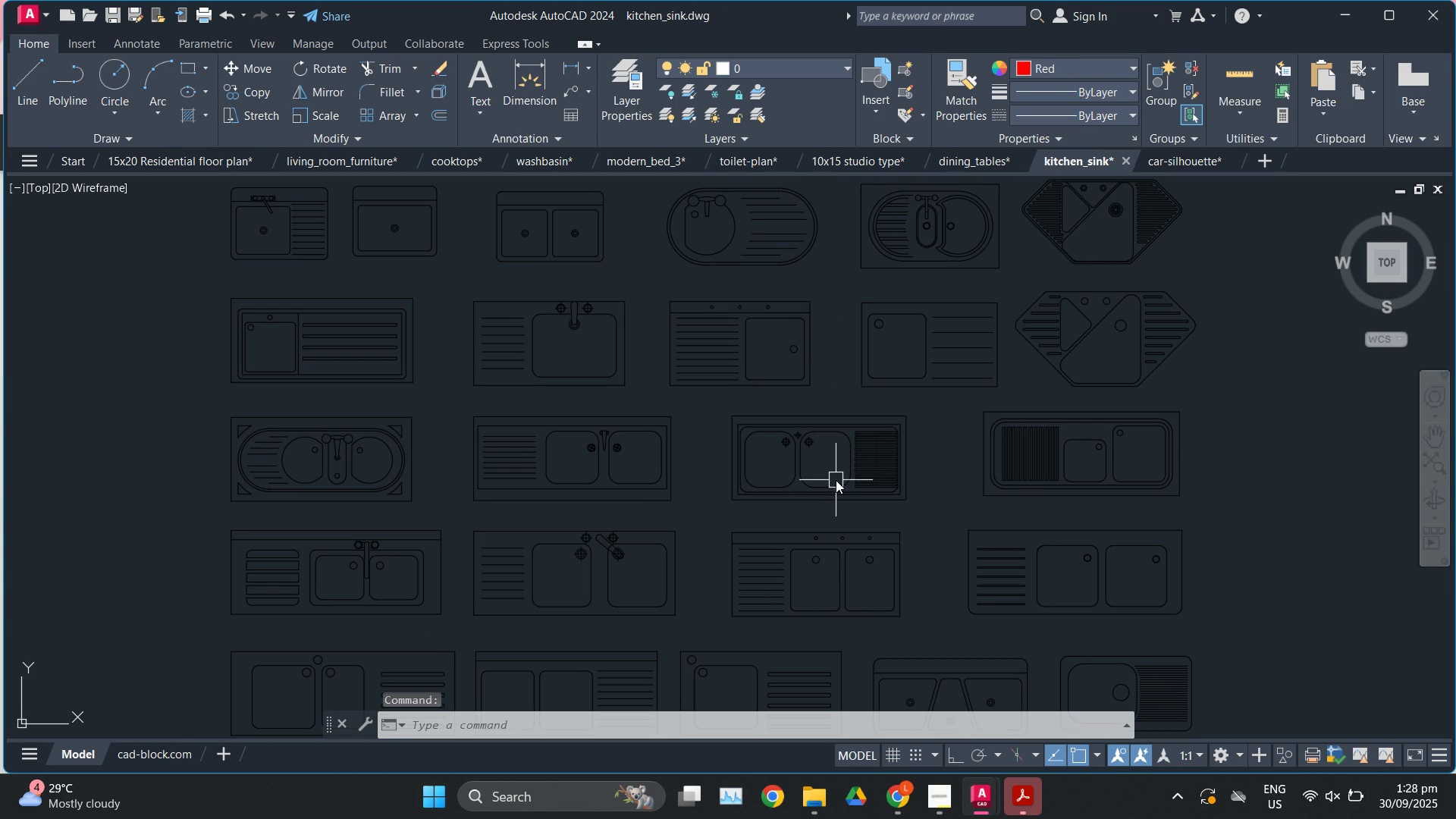 
key(Escape)
 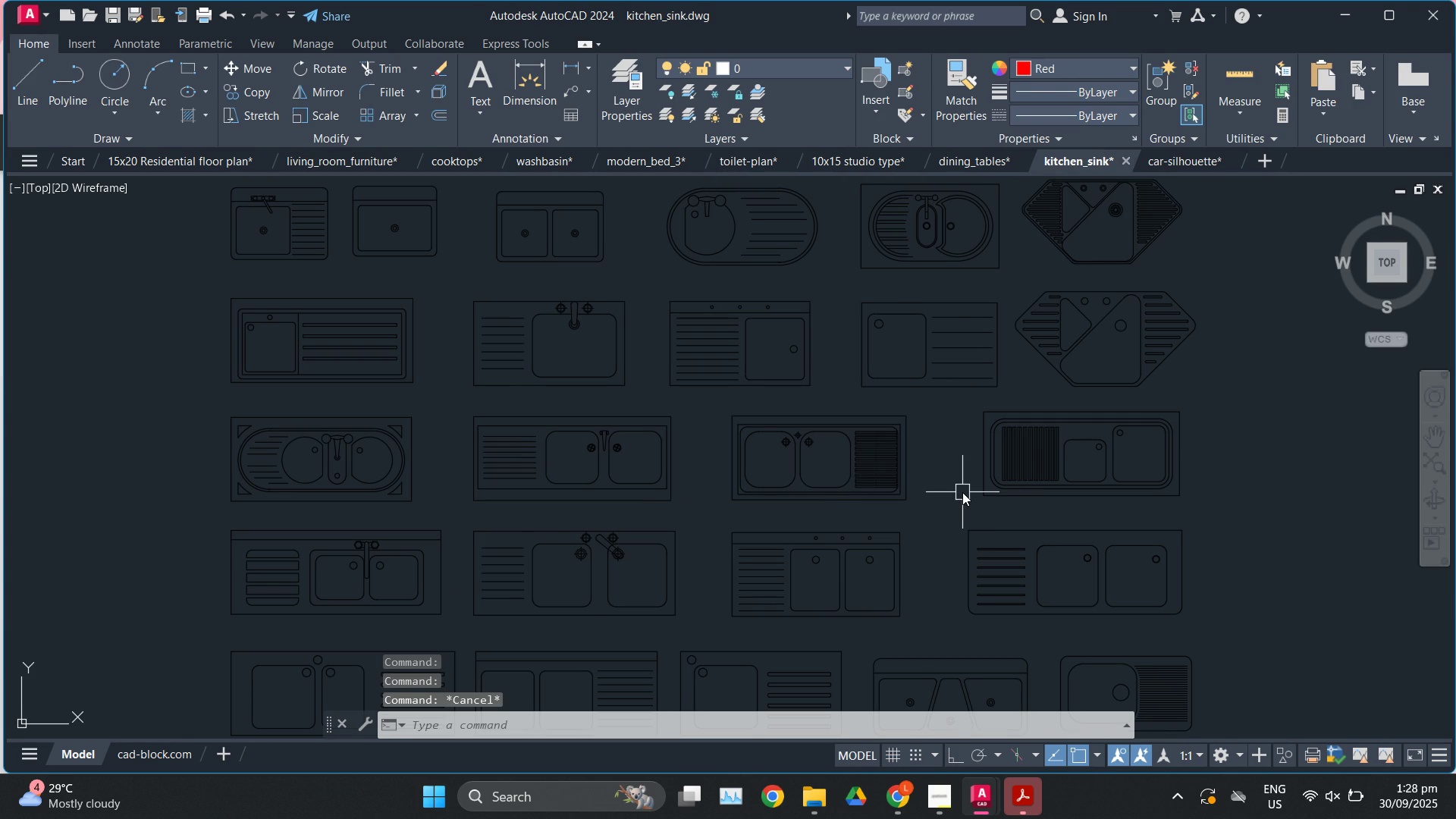 
scroll: coordinate [962, 496], scroll_direction: down, amount: 1.0
 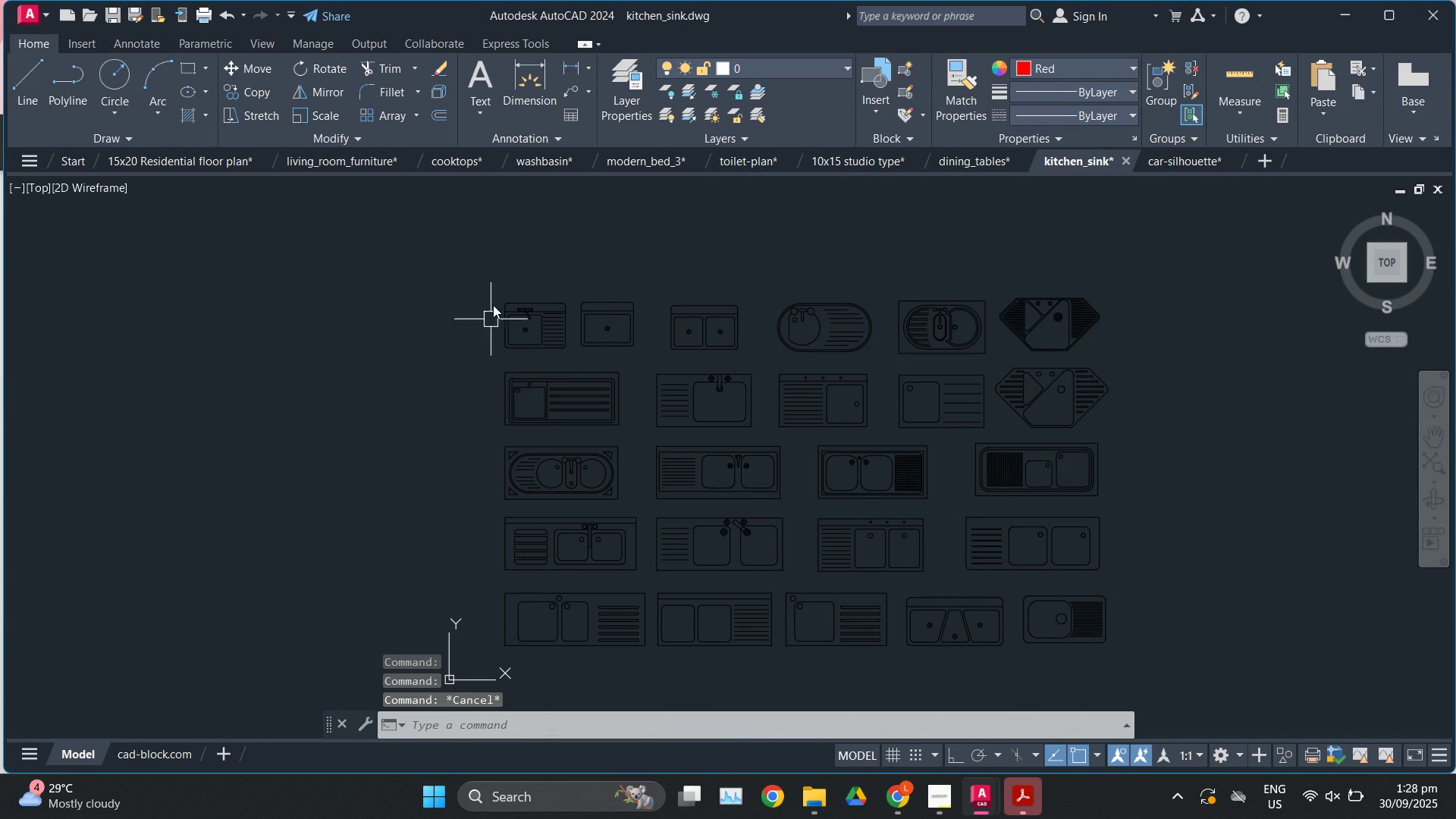 
scroll: coordinate [519, 286], scroll_direction: up, amount: 2.0
 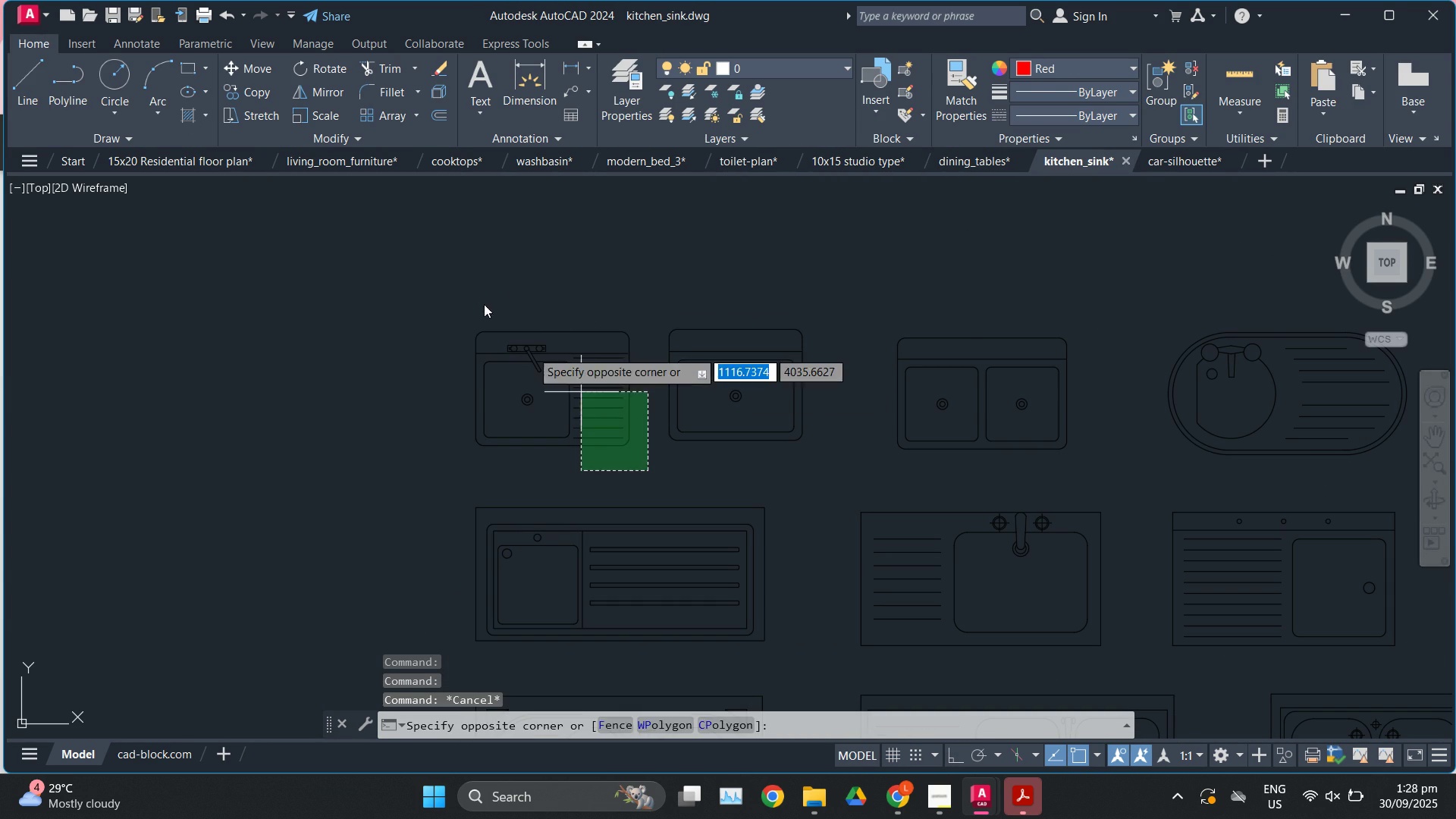 
left_click([460, 278])